 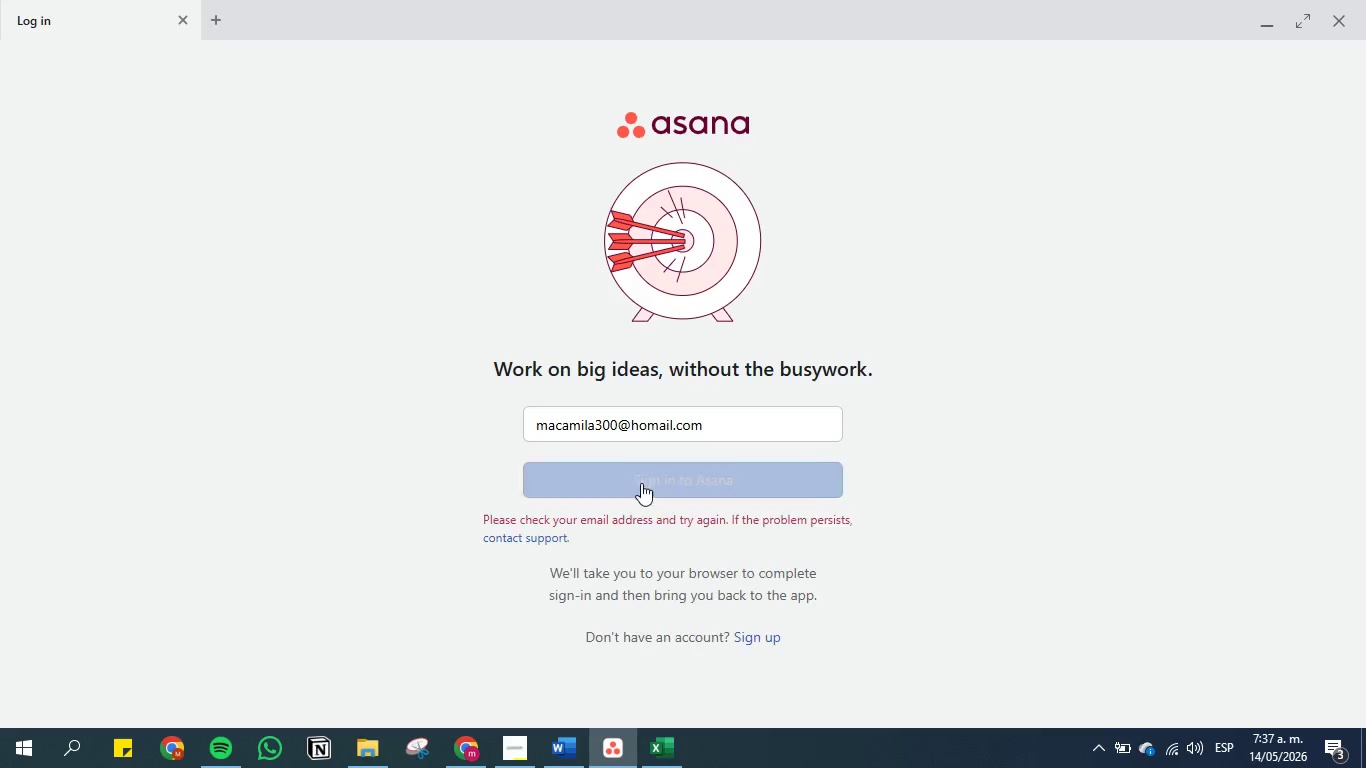 
left_click([1351, 18])
 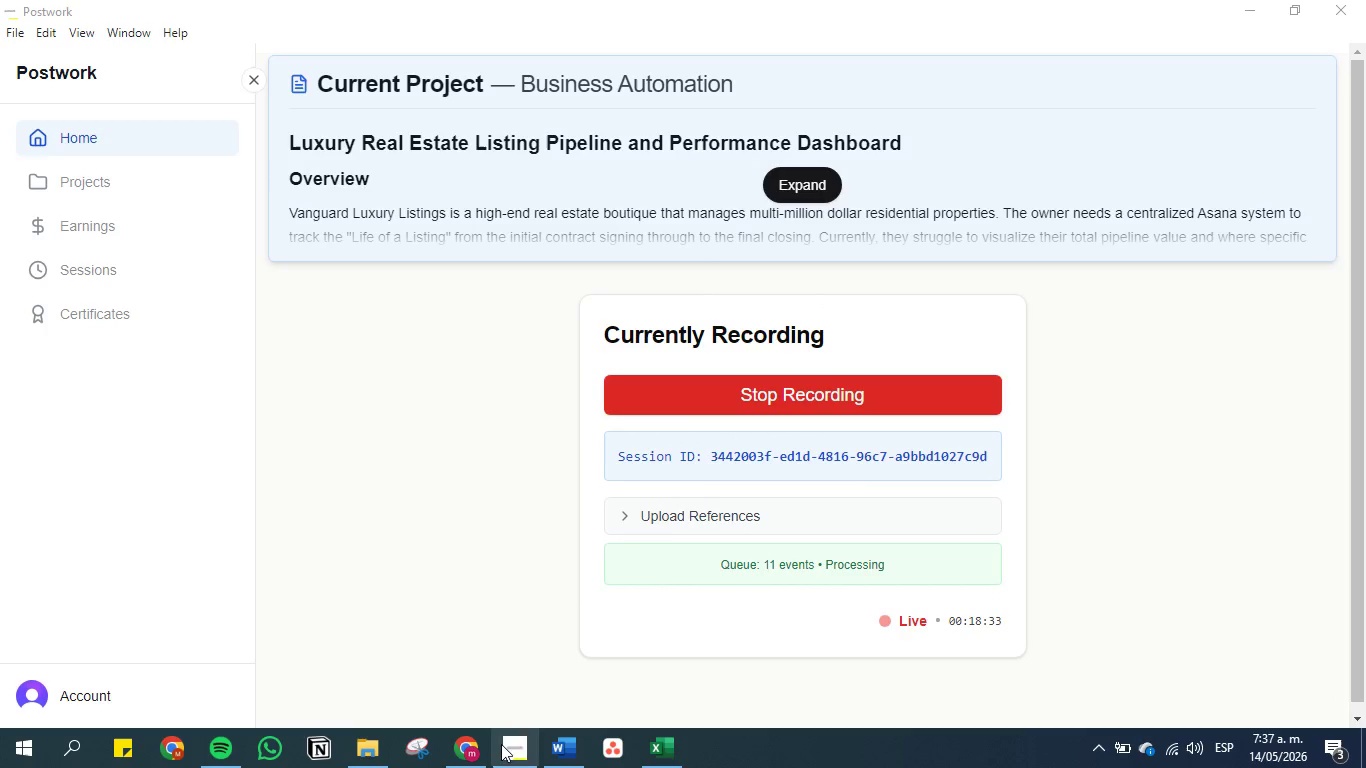 
left_click([475, 752])
 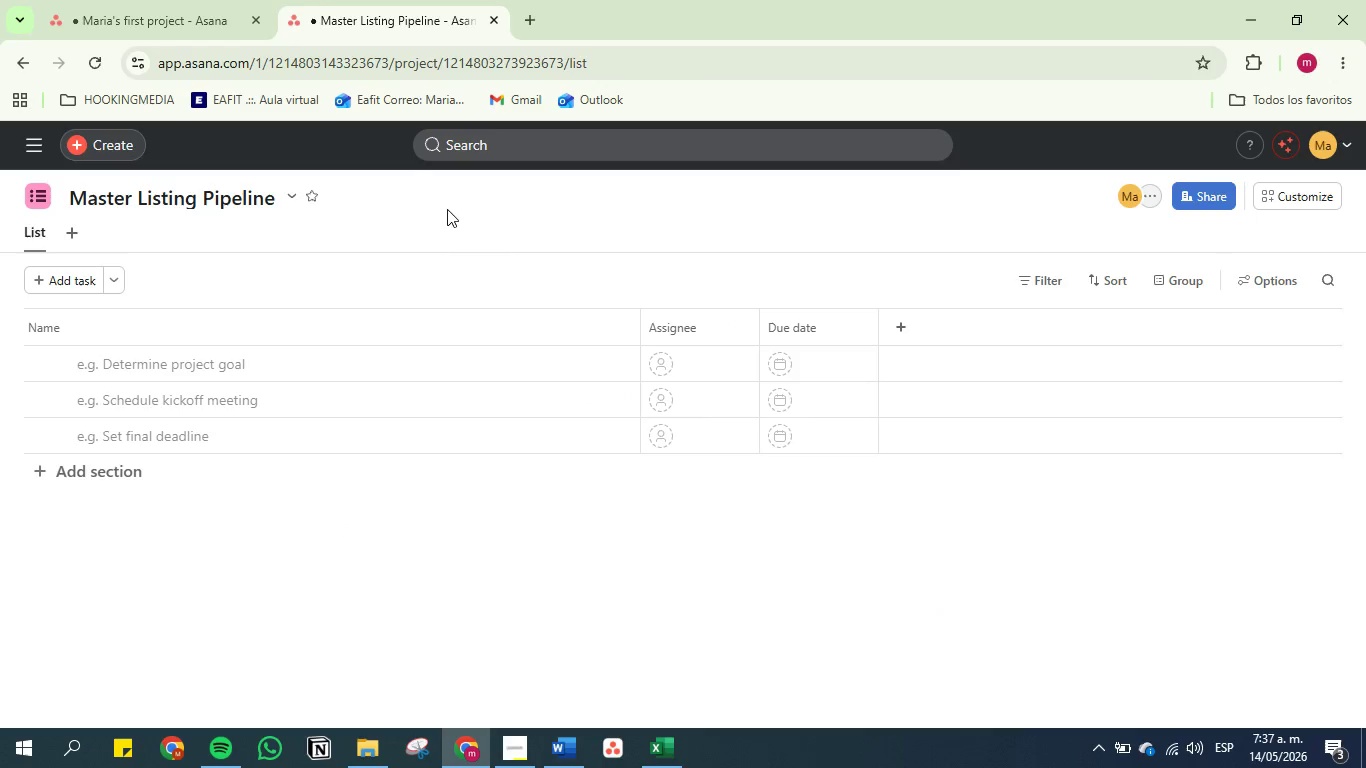 
left_click([298, 192])
 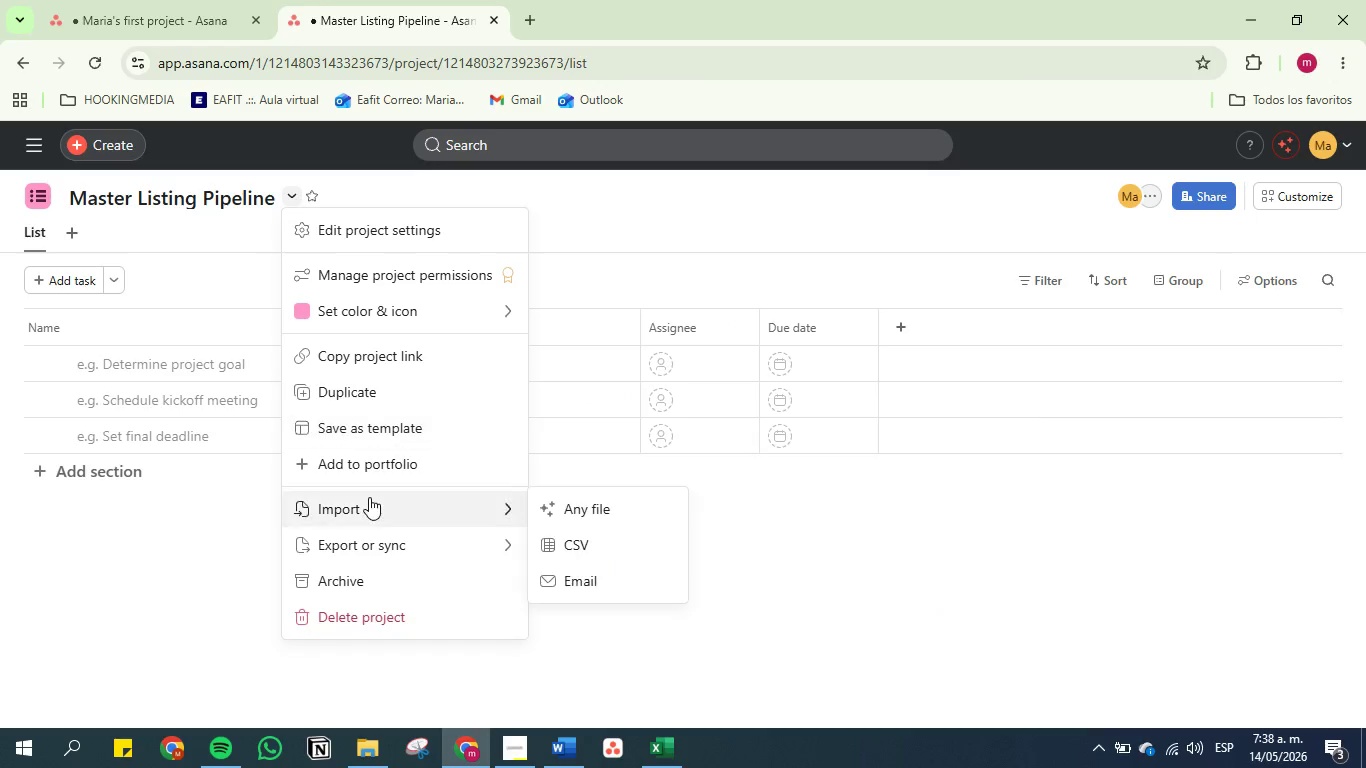 
left_click([560, 545])
 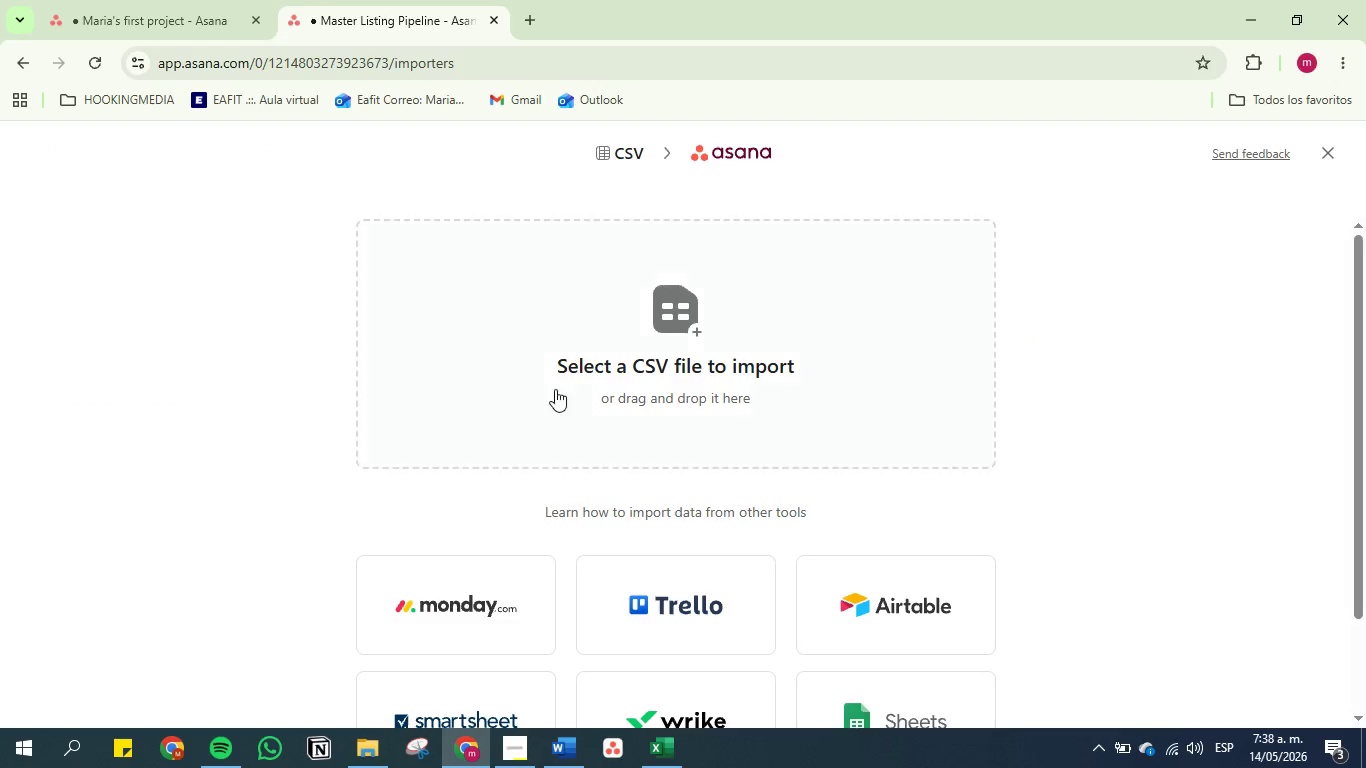 
left_click([564, 320])
 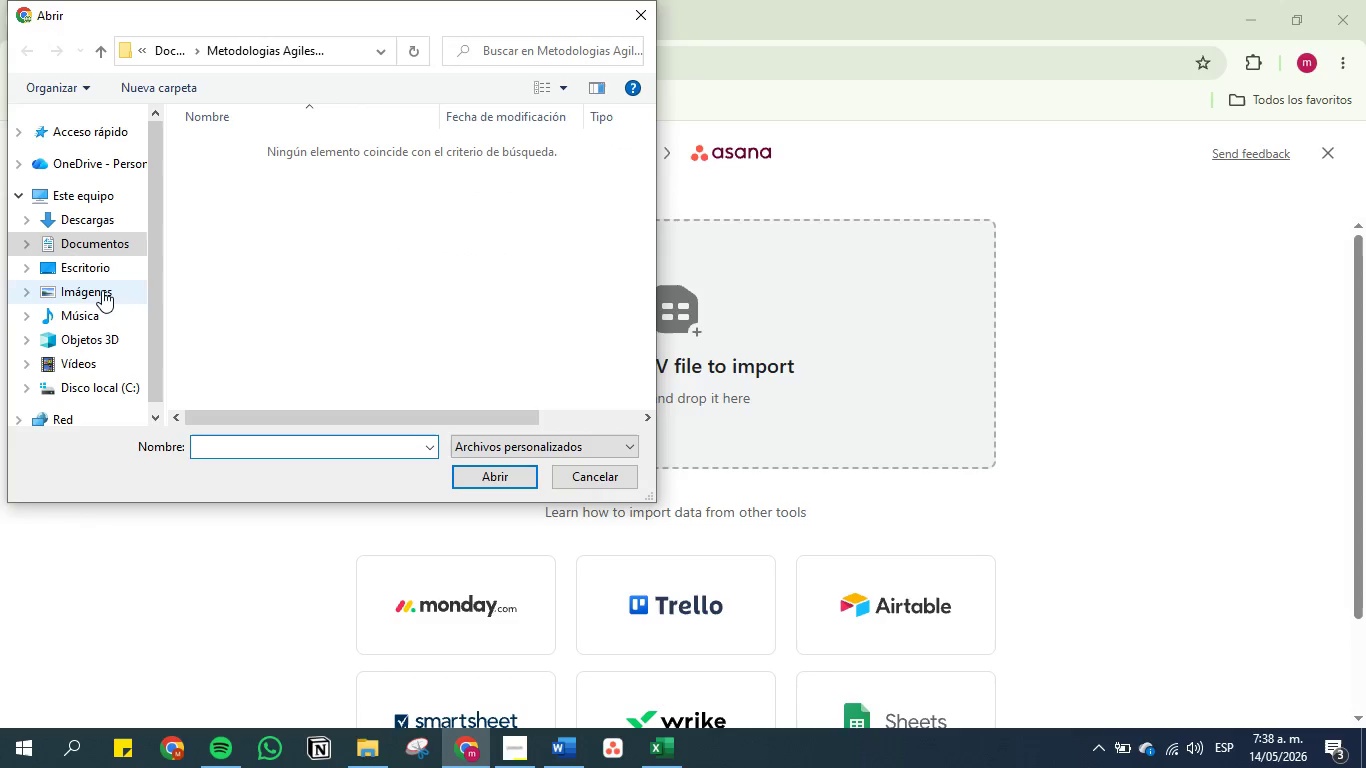 
double_click([95, 238])
 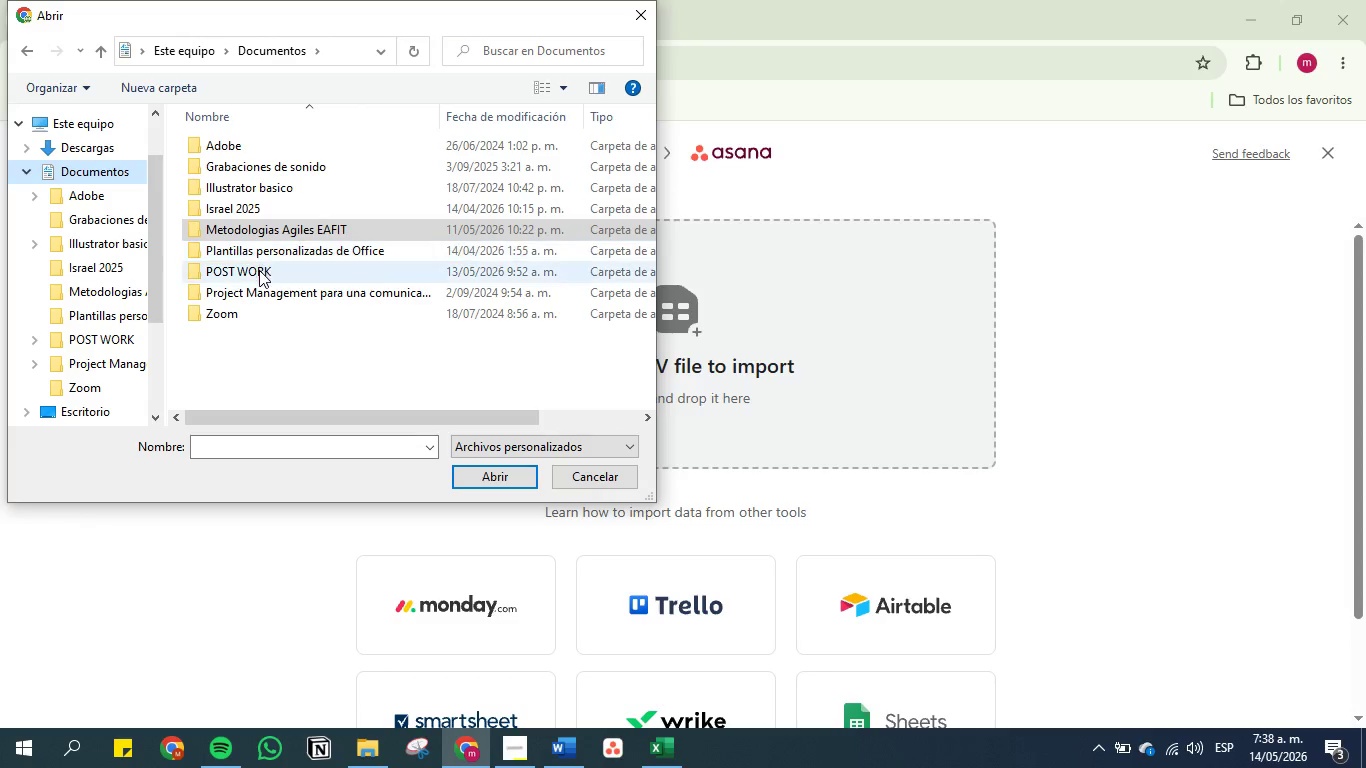 
double_click([259, 270])
 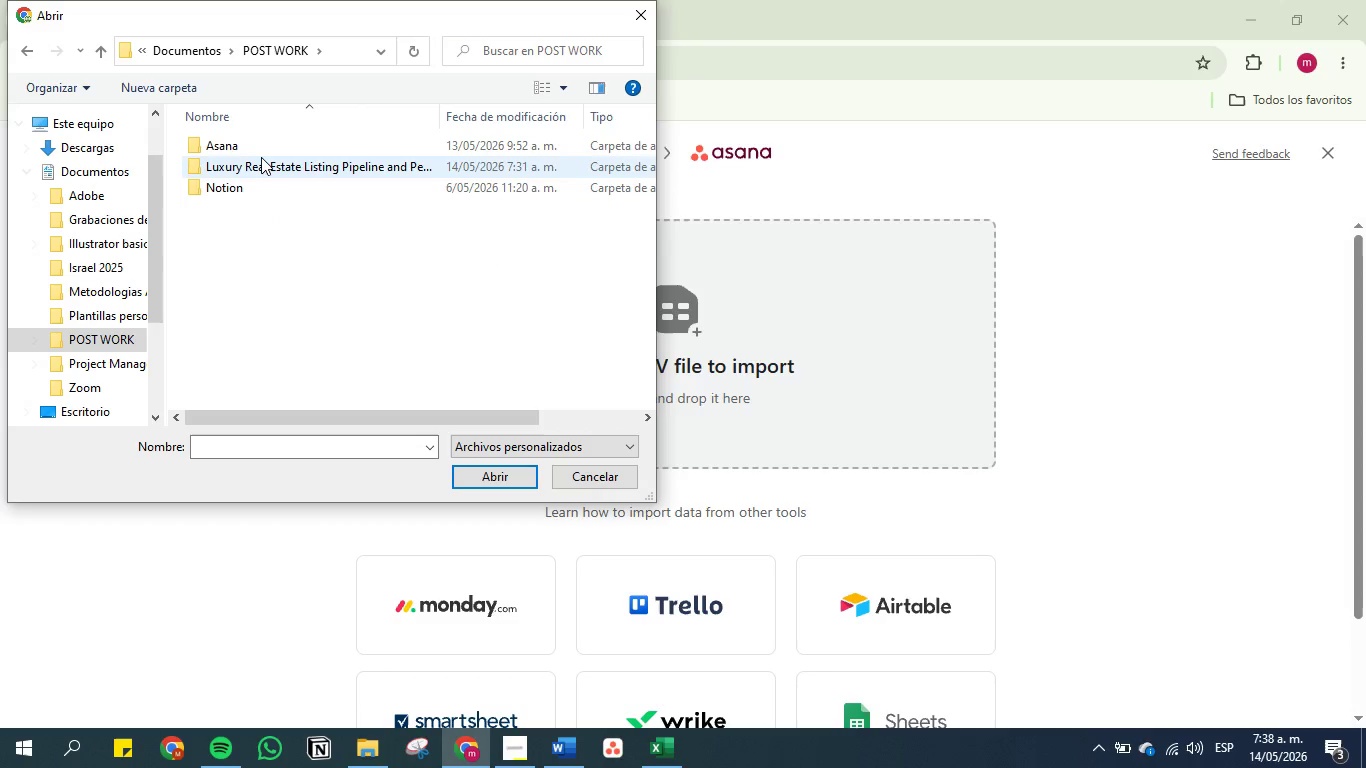 
double_click([261, 157])
 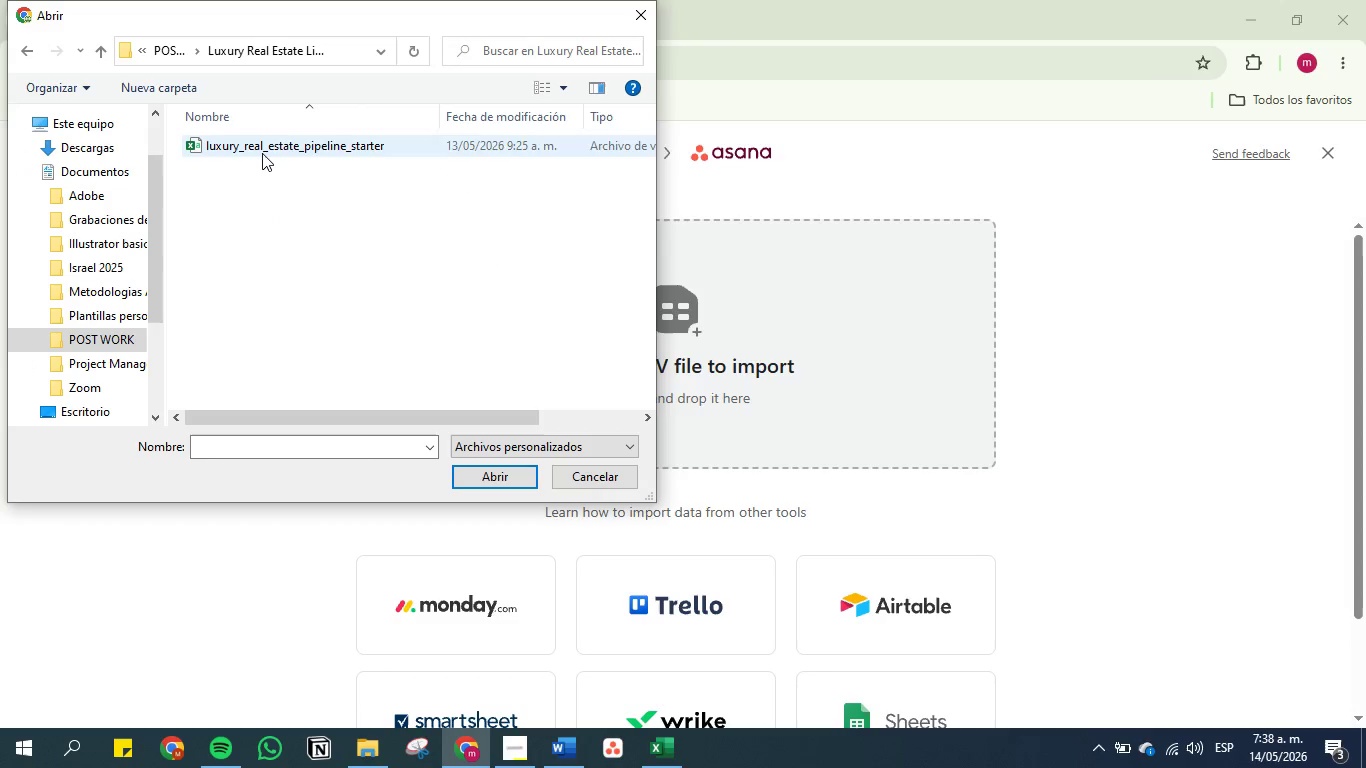 
double_click([262, 153])
 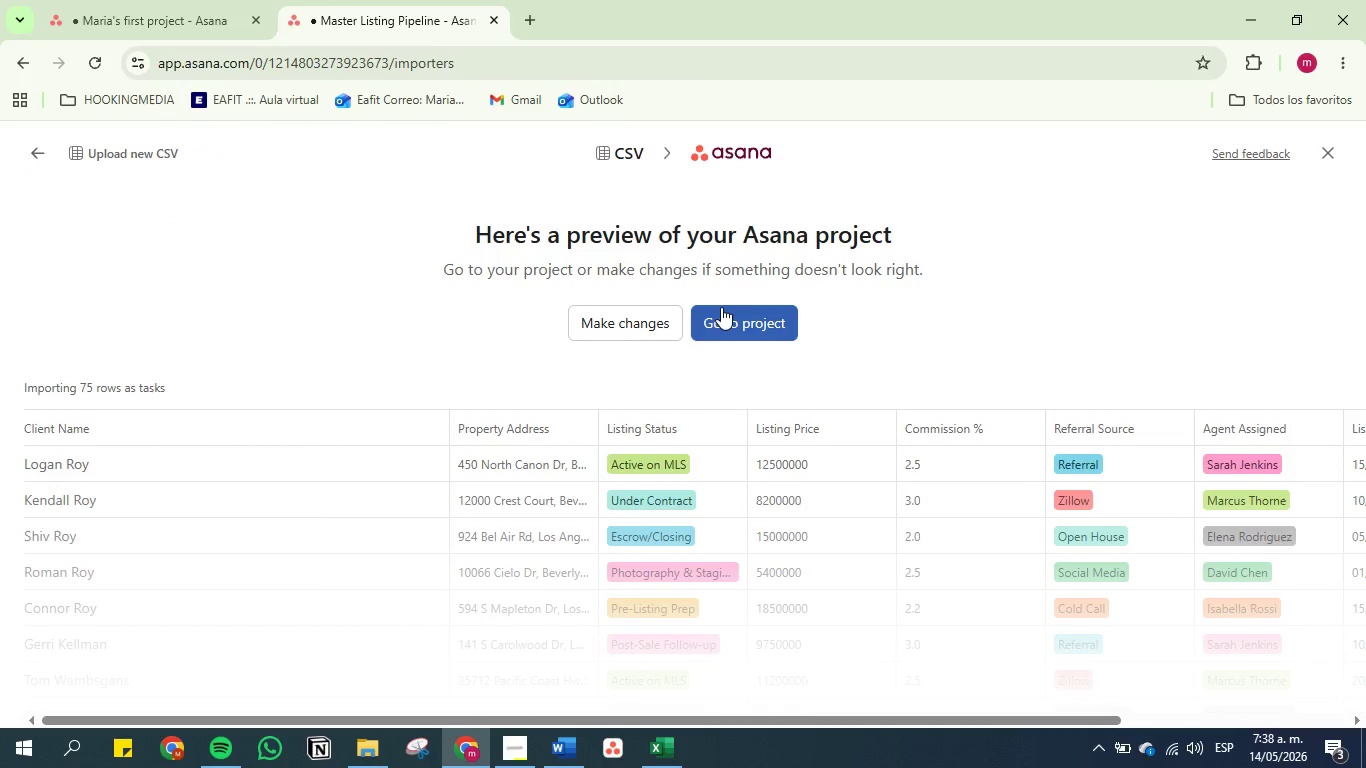 
wait(9.28)
 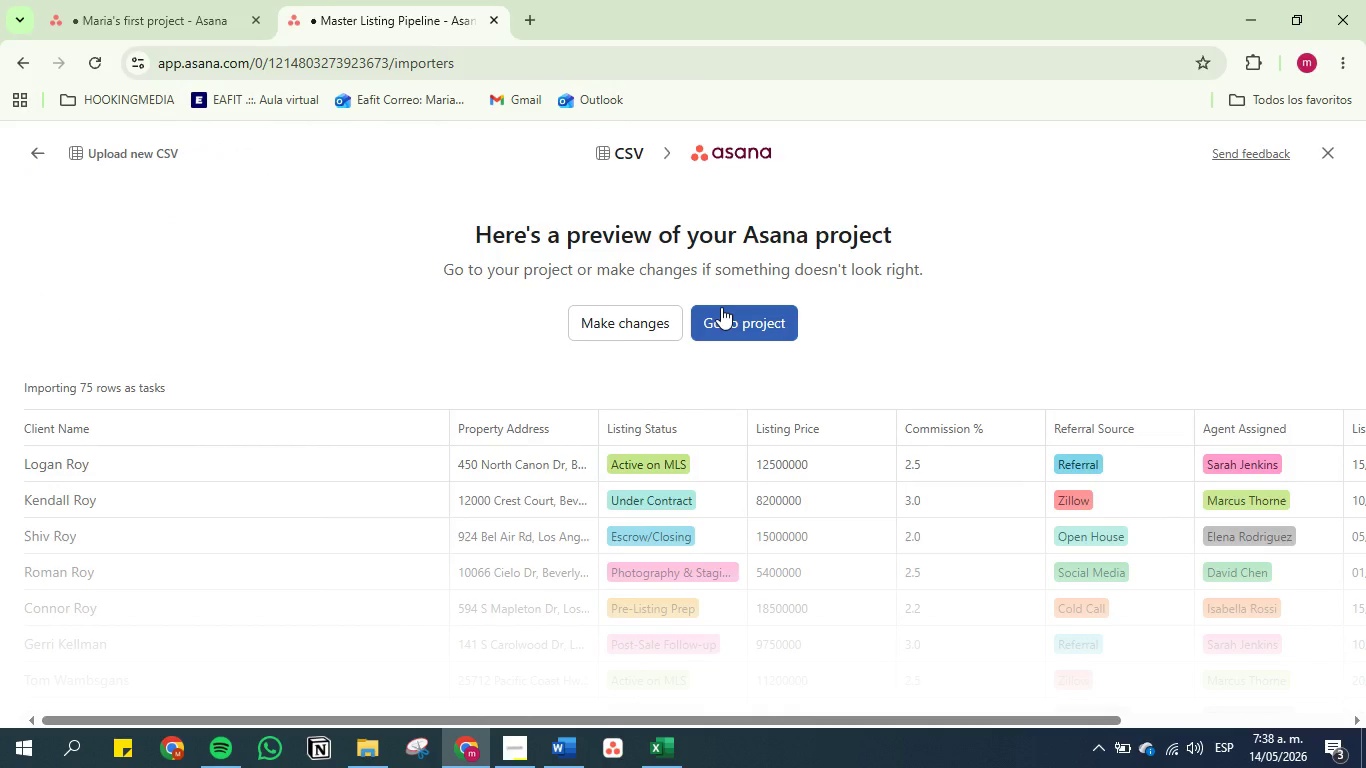 
left_click([641, 317])
 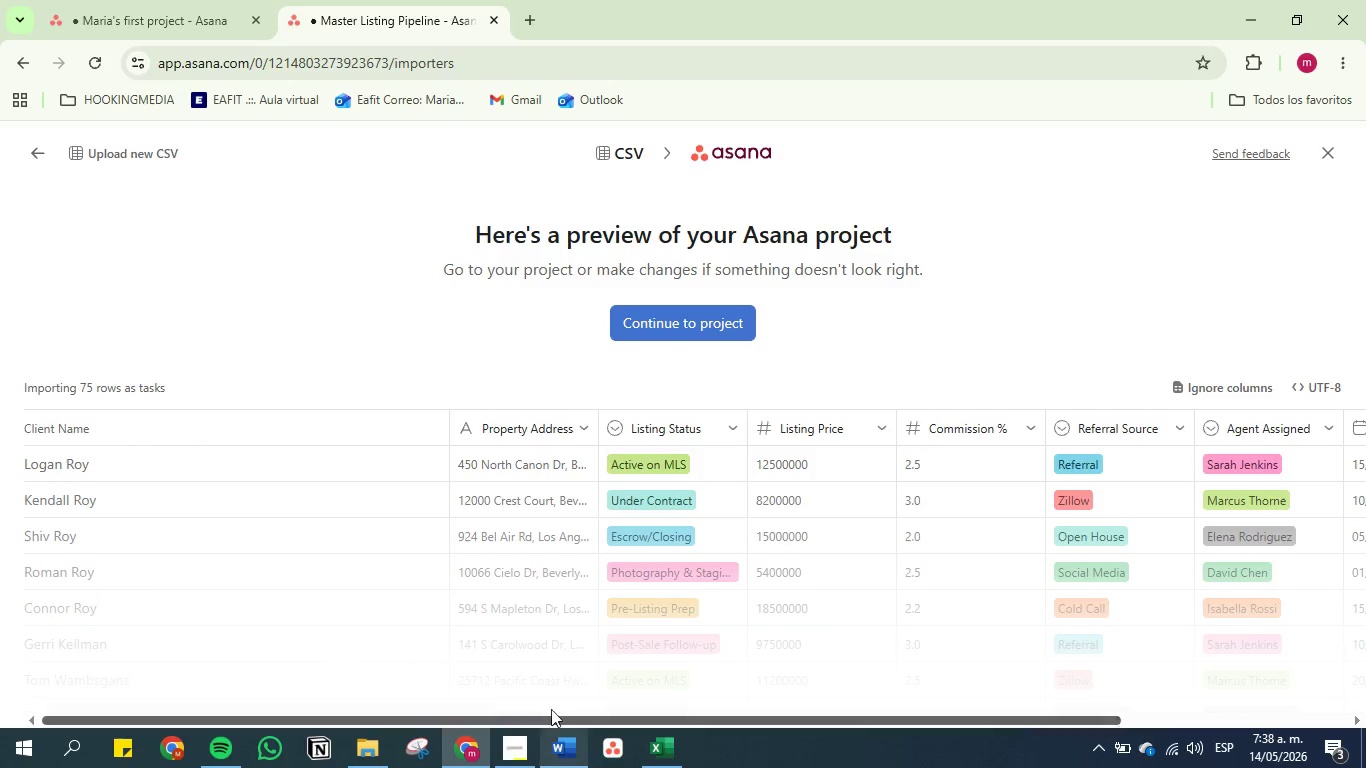 
scroll: coordinate [590, 502], scroll_direction: down, amount: 10.0
 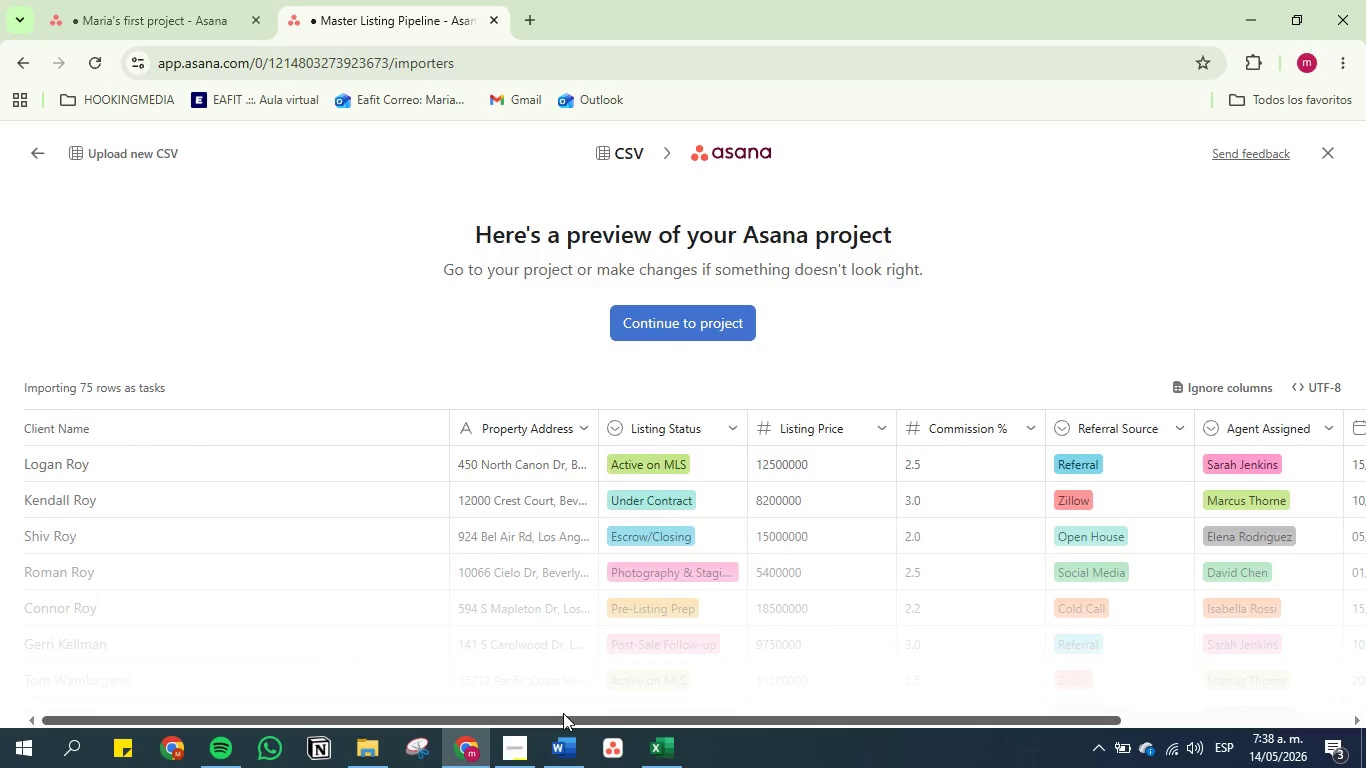 
left_click_drag(start_coordinate=[563, 713], to_coordinate=[974, 752])
 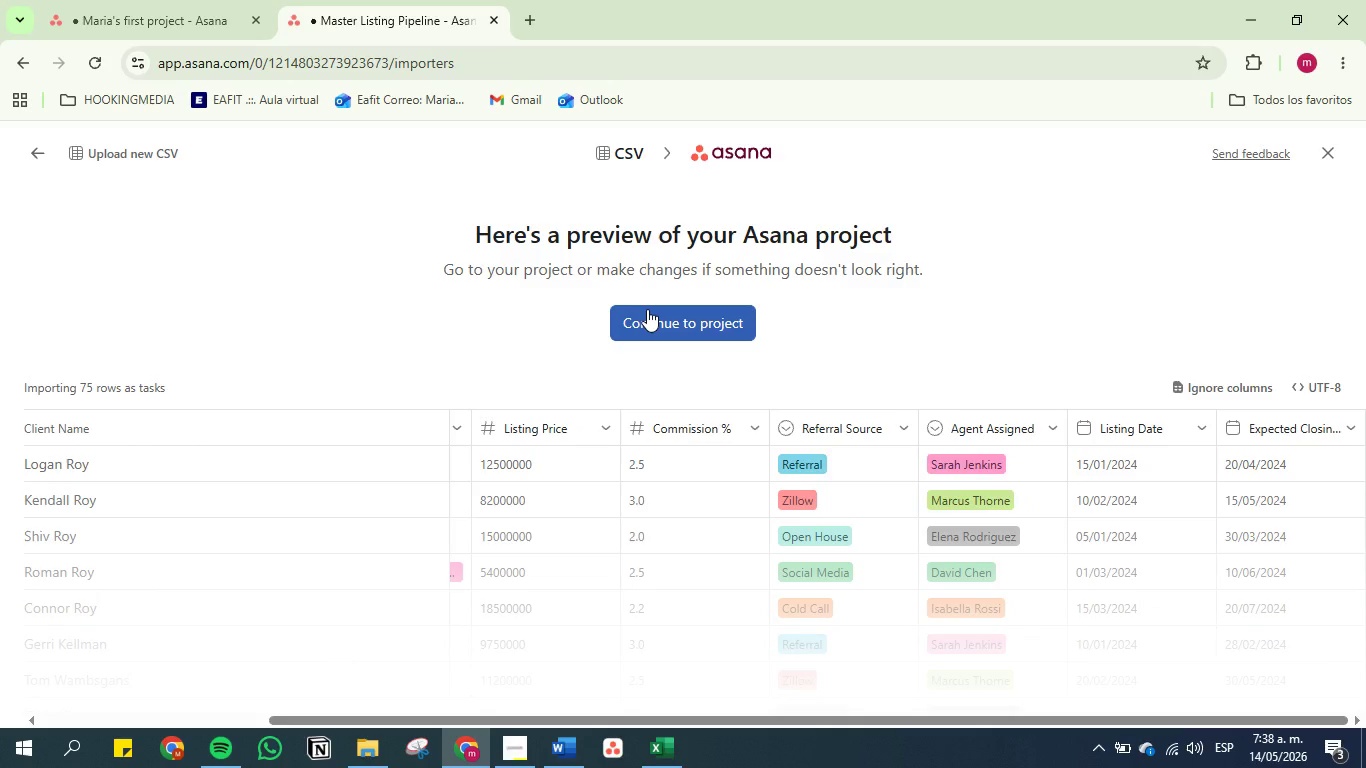 
left_click([647, 309])
 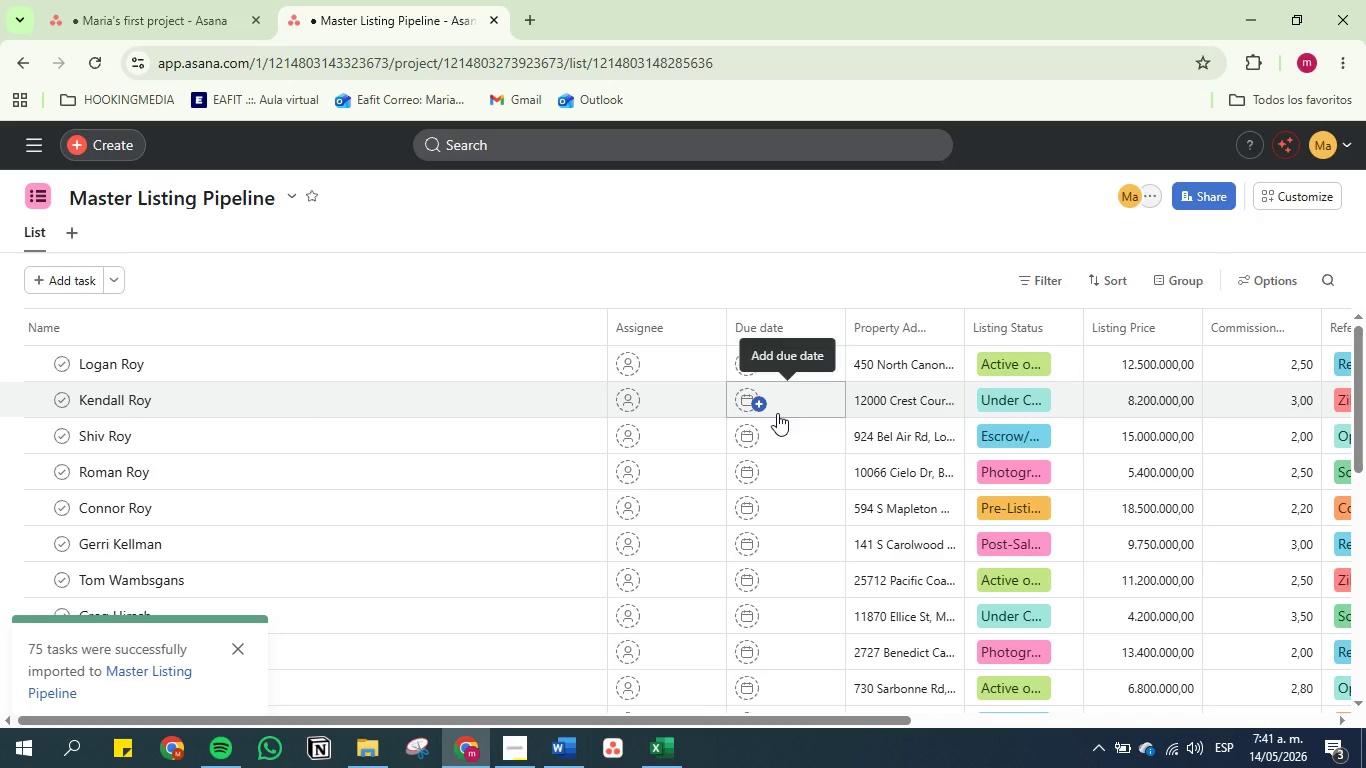 
wait(183.19)
 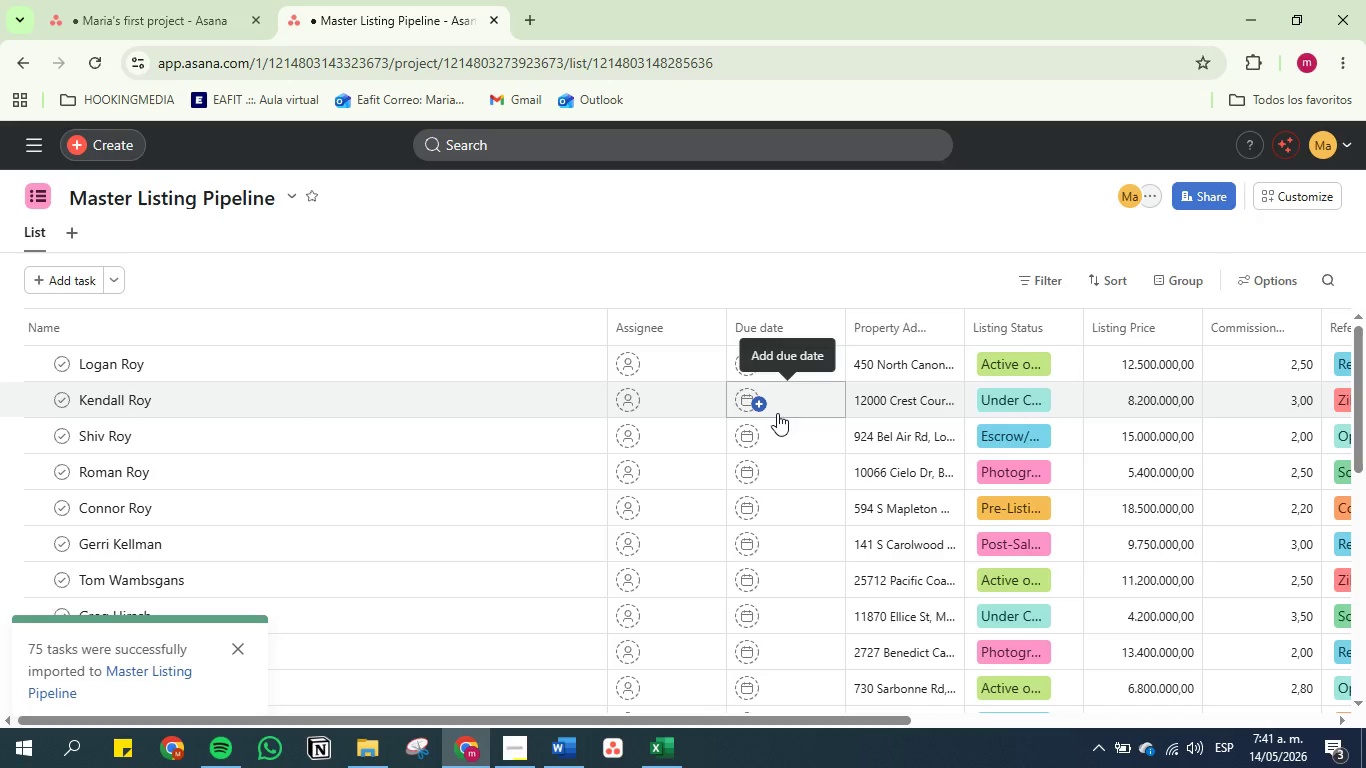 
left_click_drag(start_coordinate=[1001, 323], to_coordinate=[592, 321])
 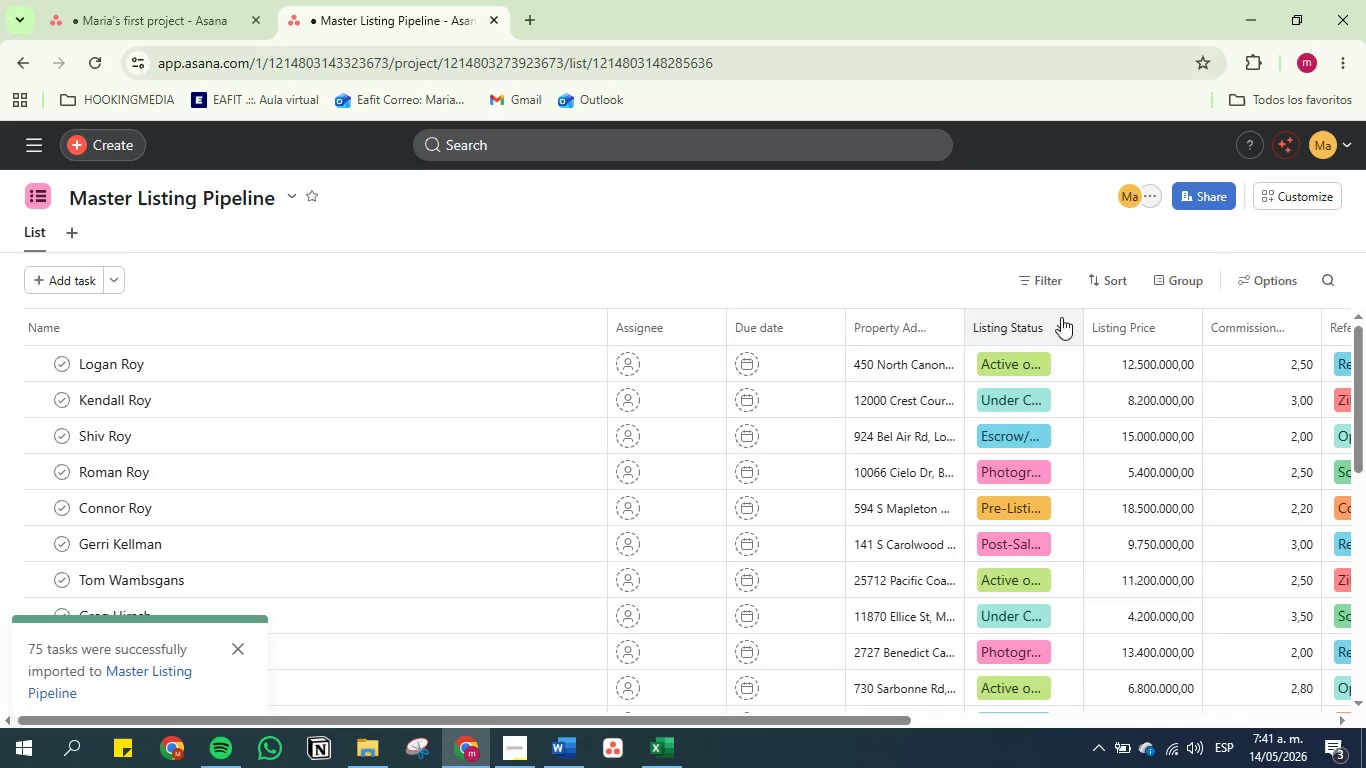 
left_click_drag(start_coordinate=[1038, 320], to_coordinate=[659, 326])
 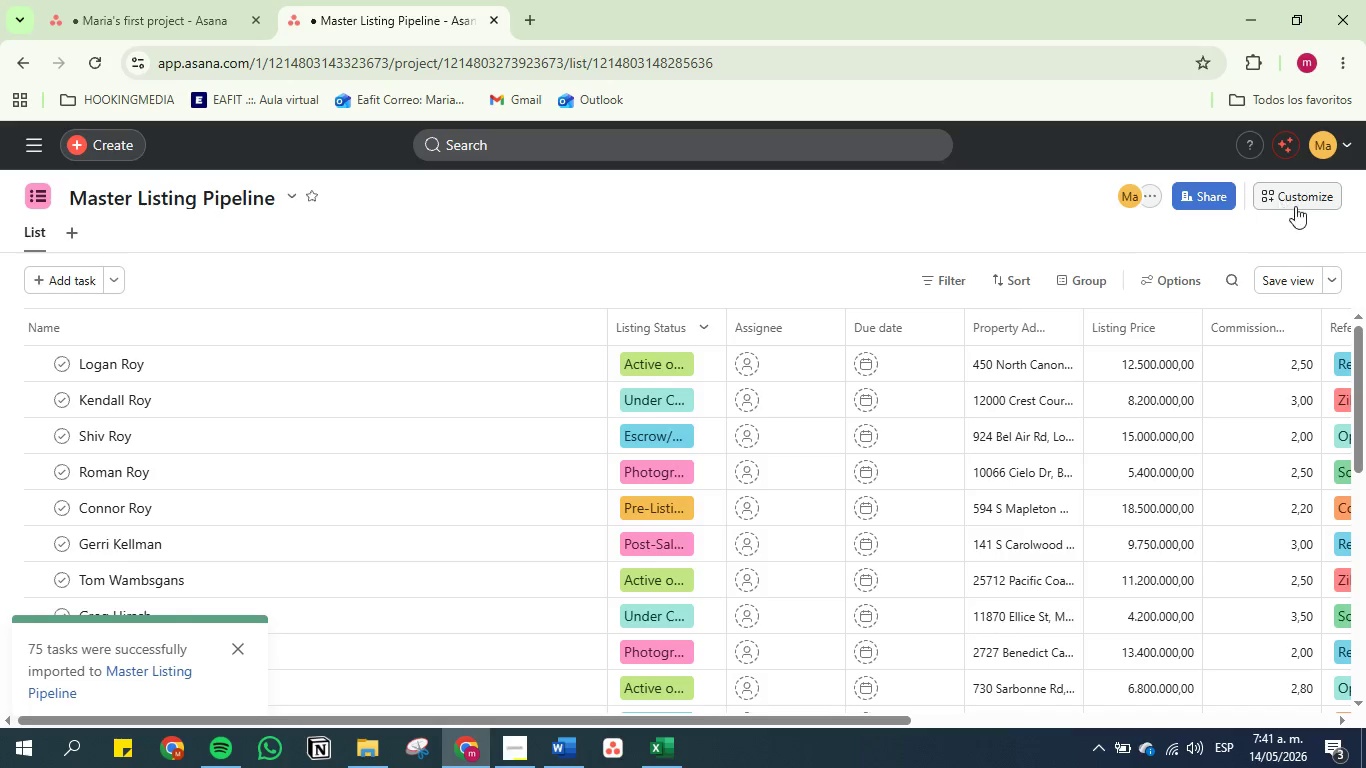 
left_click([1300, 274])
 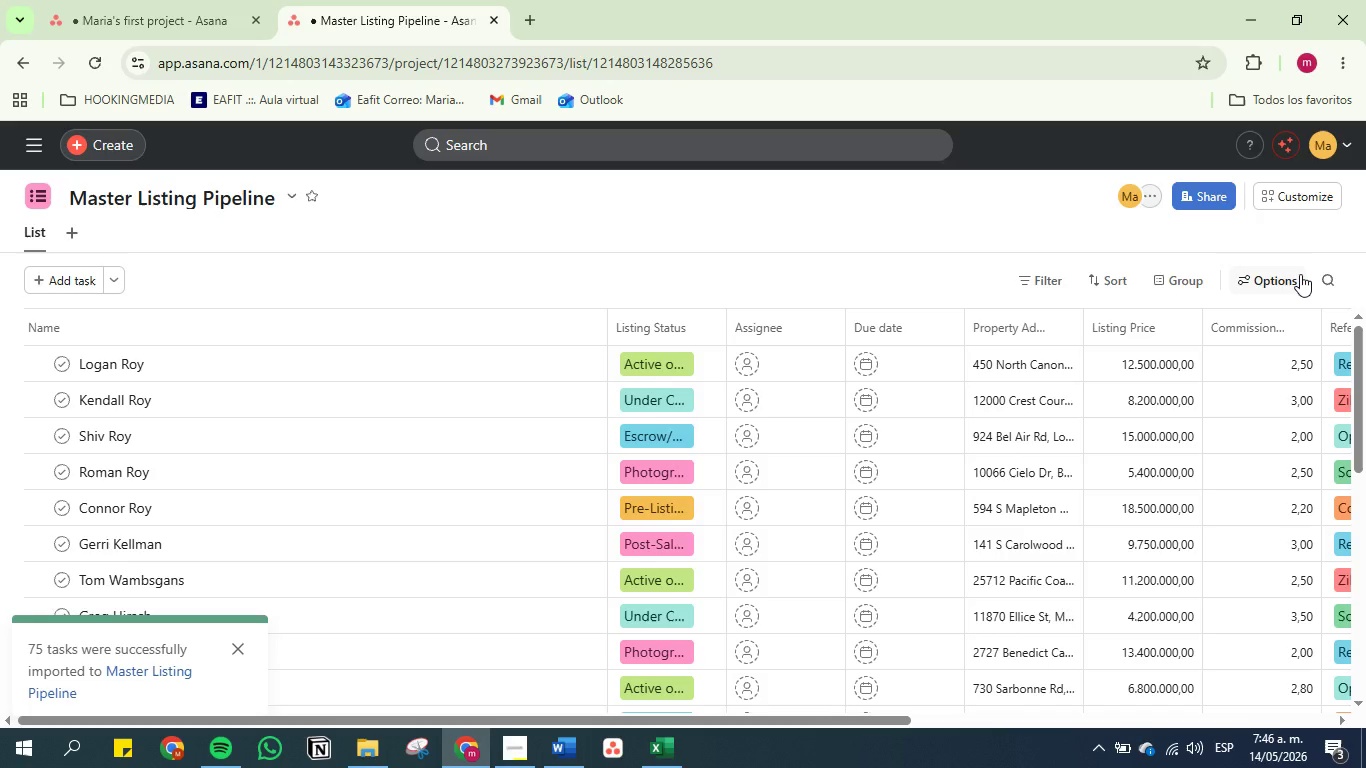 
wait(283.48)
 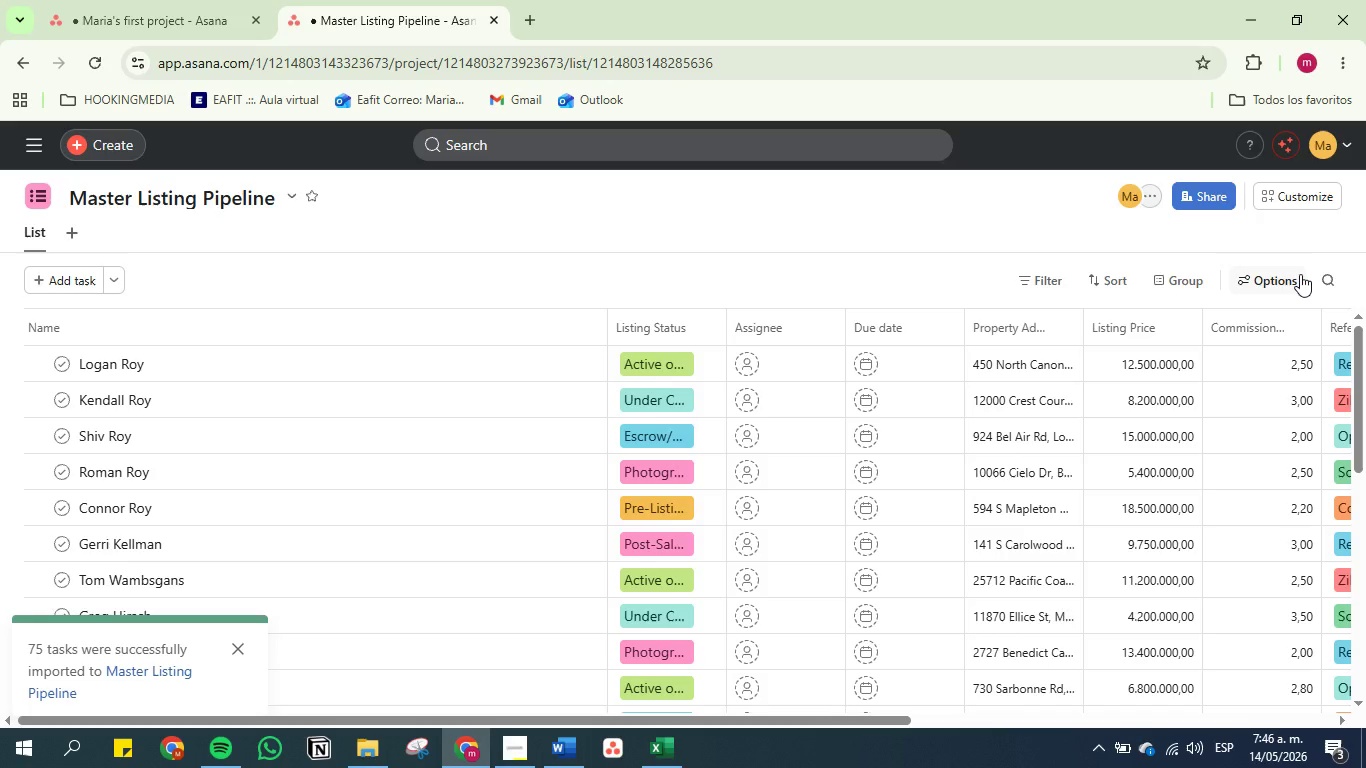 
left_click([1300, 274])
 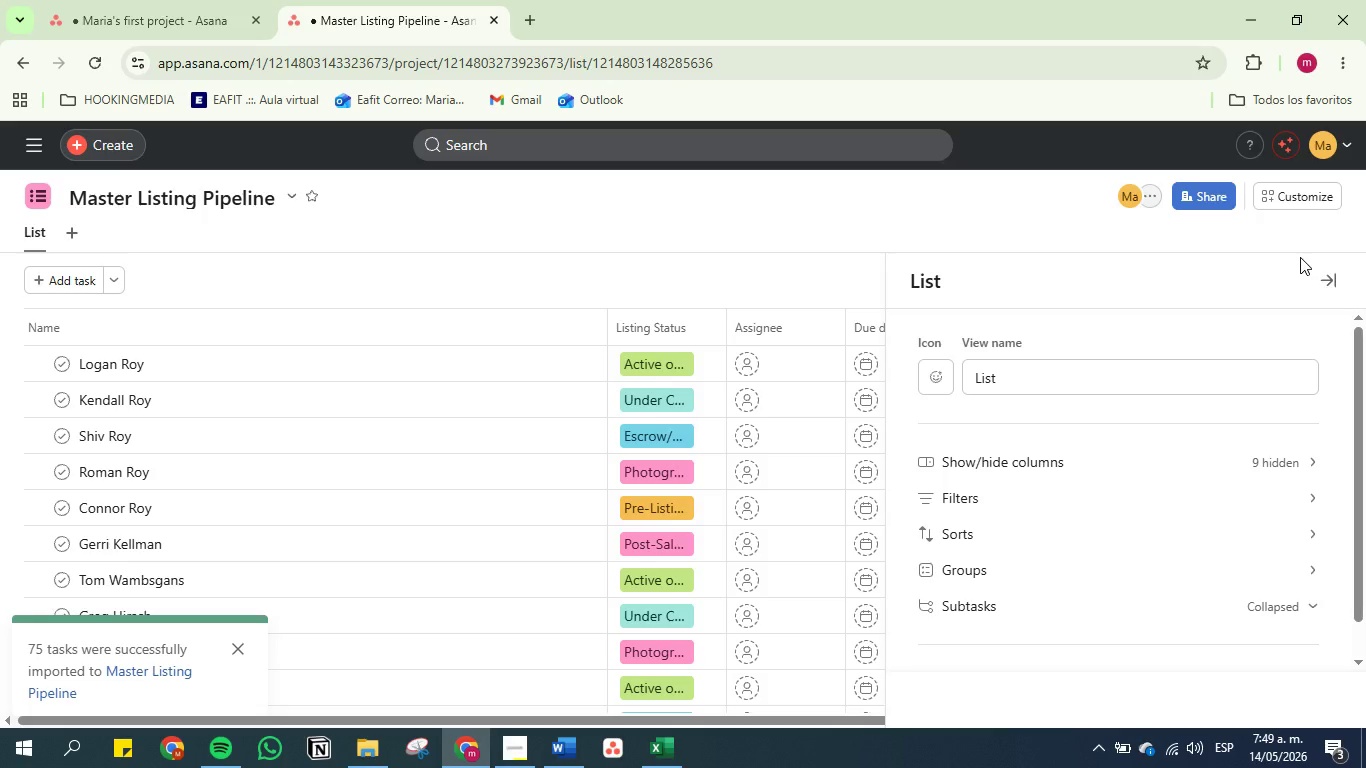 
wait(205.84)
 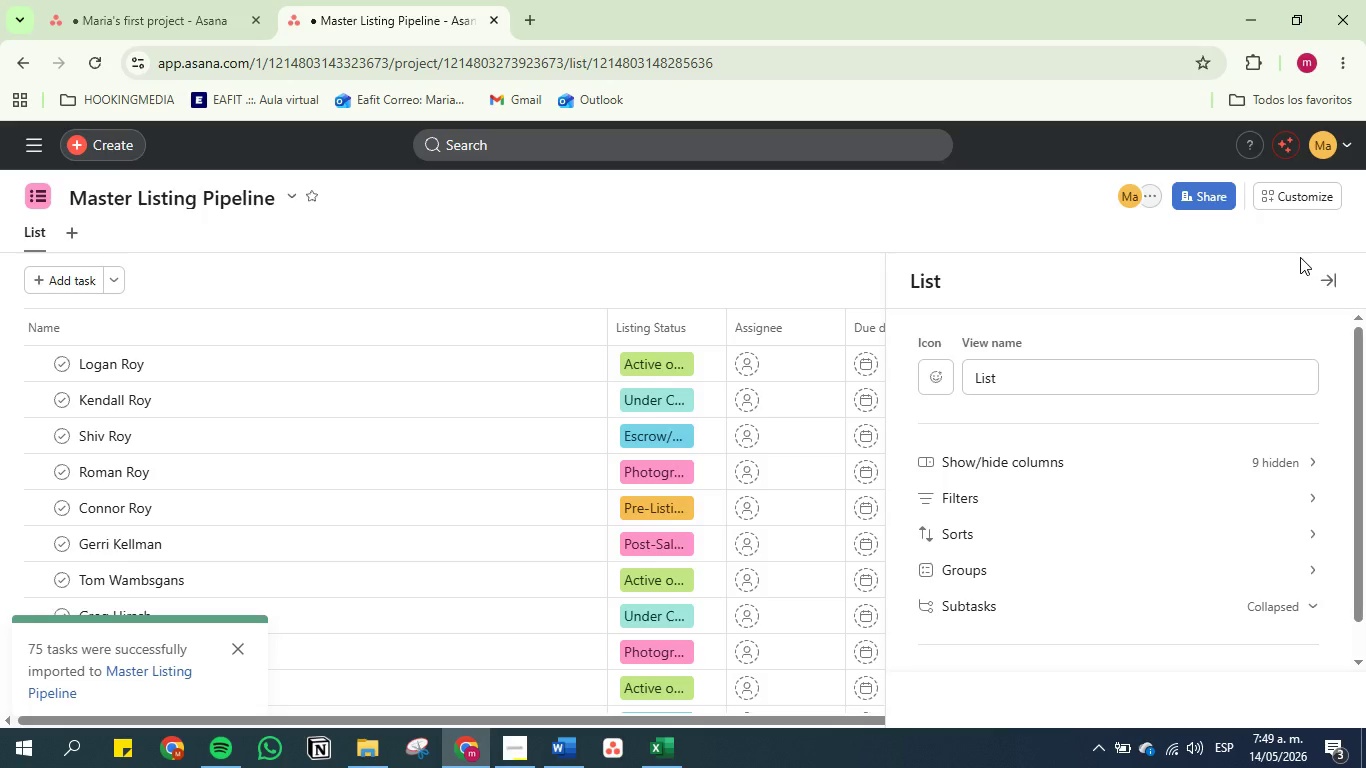 
left_click([630, 267])
 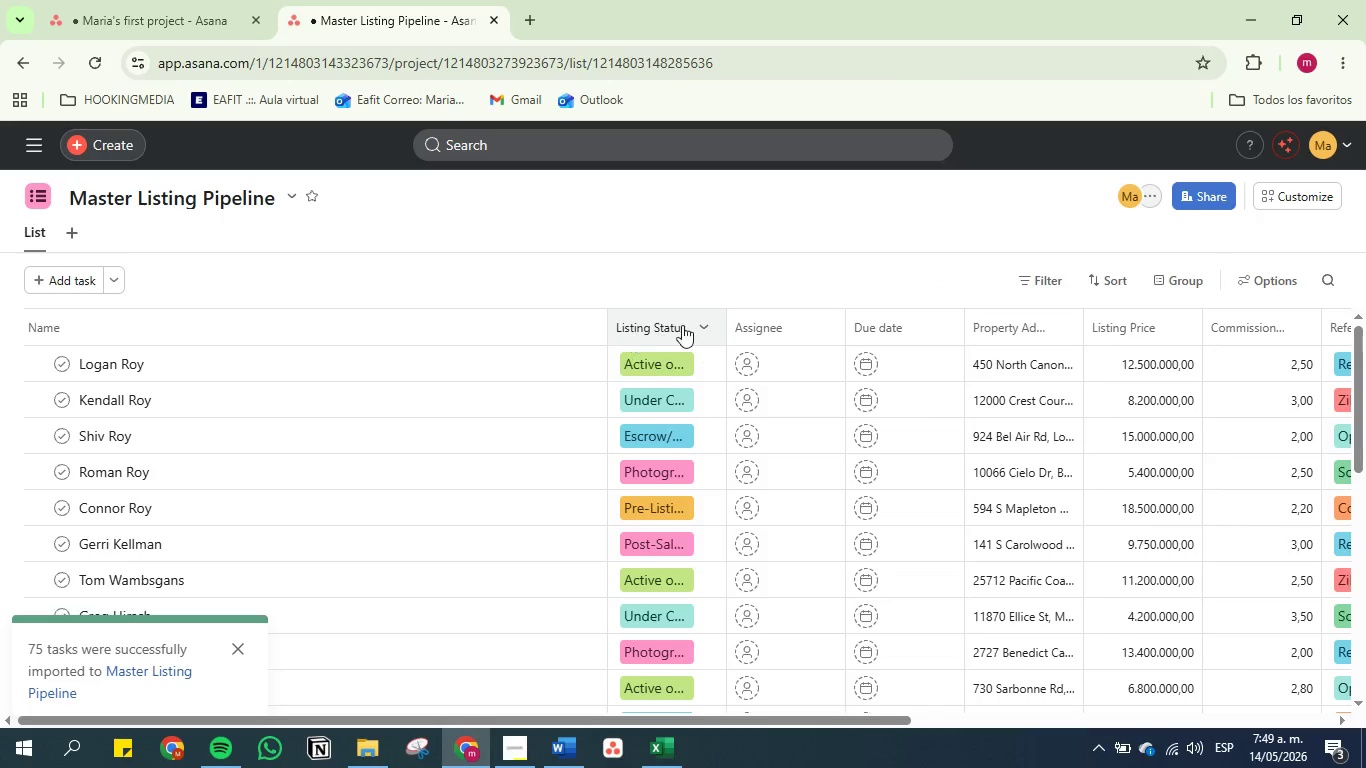 
left_click([686, 322])
 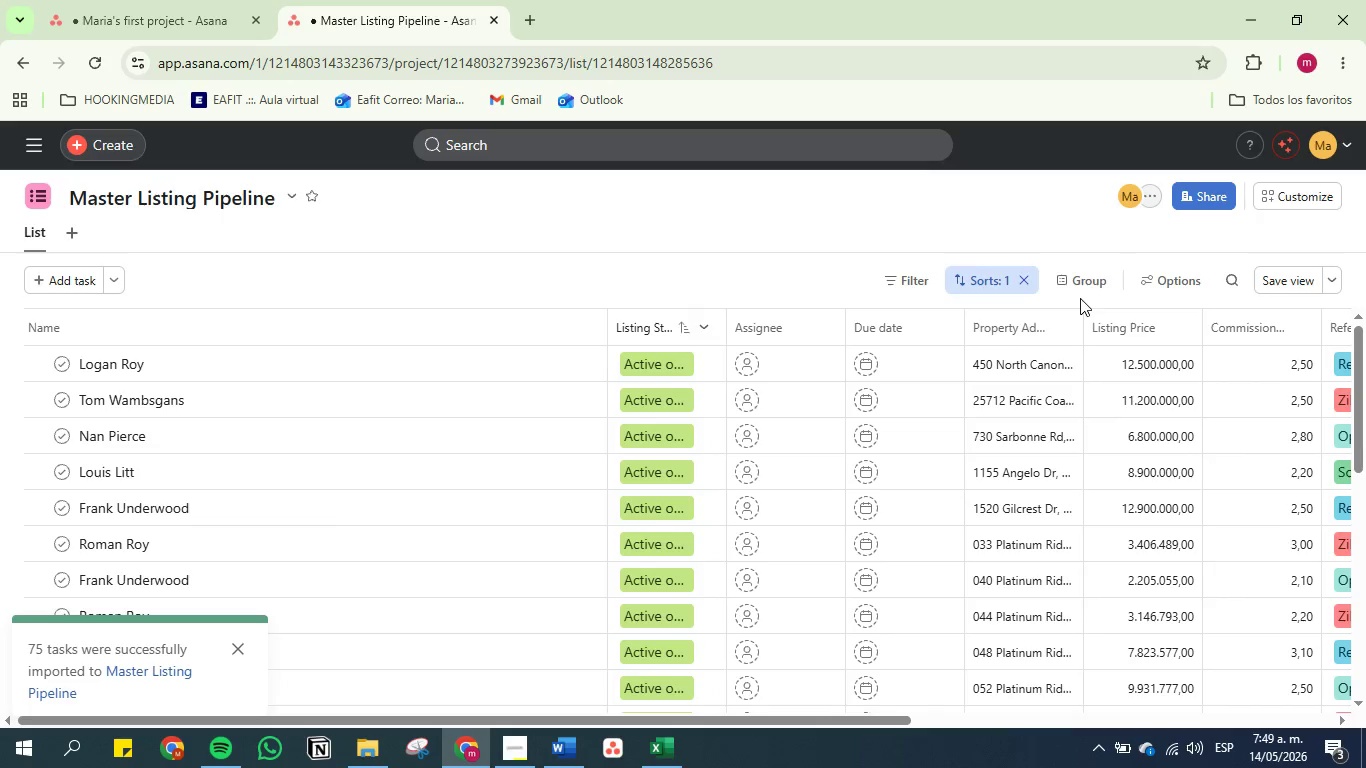 
left_click([1031, 274])
 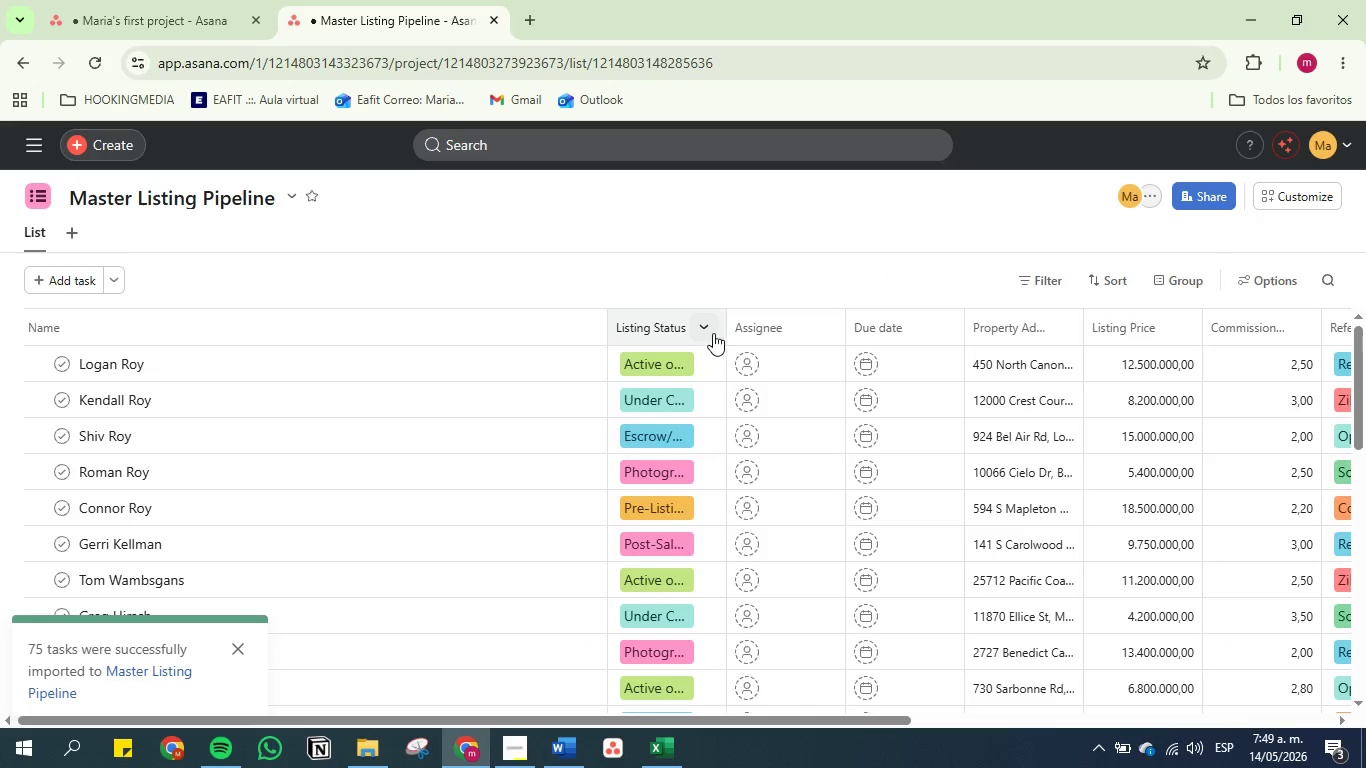 
left_click([698, 327])
 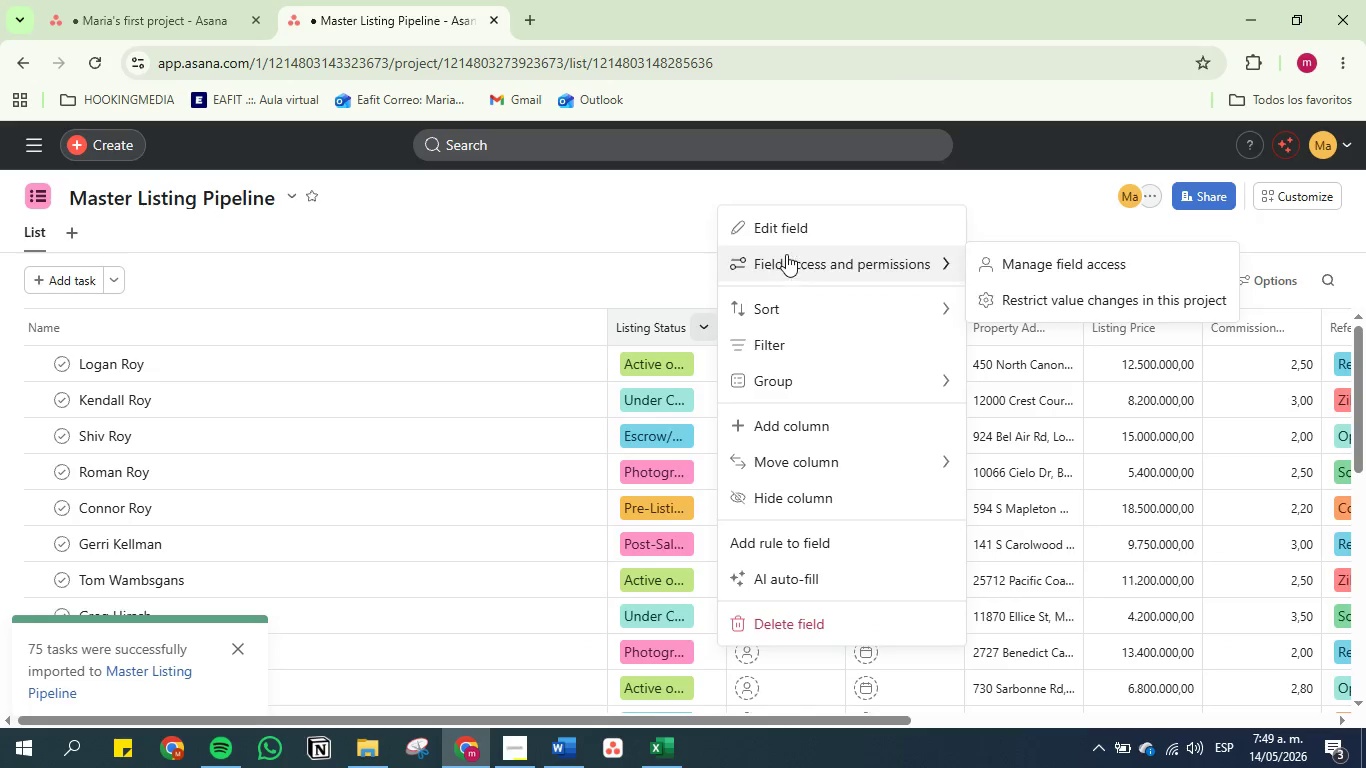 
left_click([786, 237])
 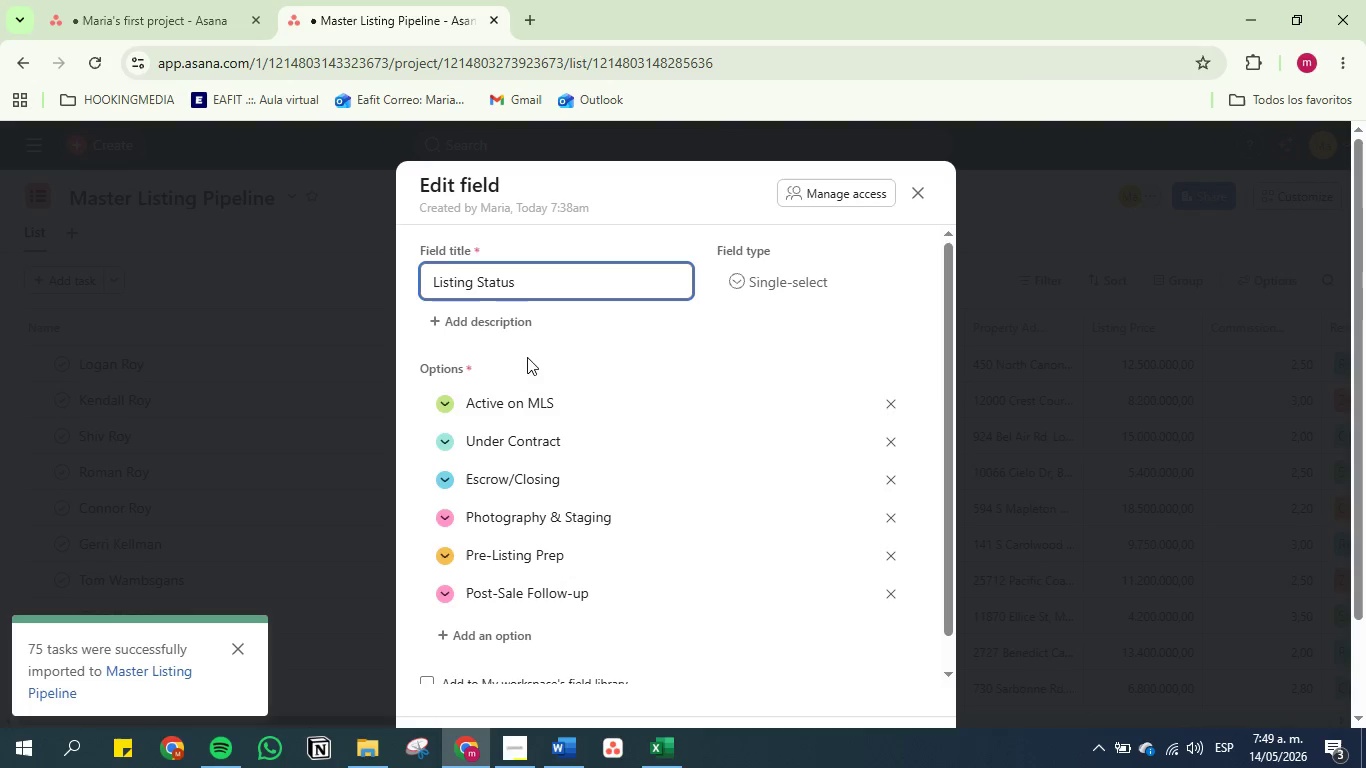 
scroll: coordinate [490, 409], scroll_direction: down, amount: 1.0
 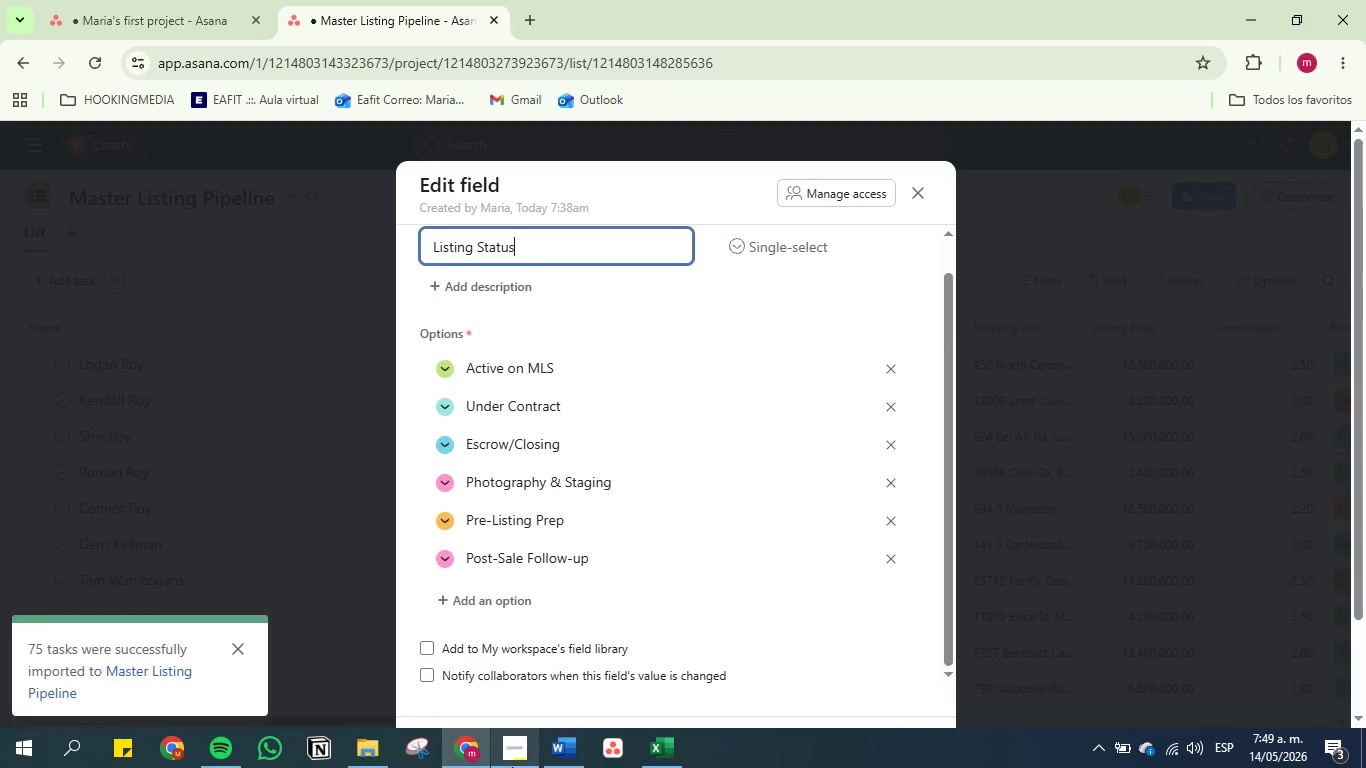 
left_click([542, 754])
 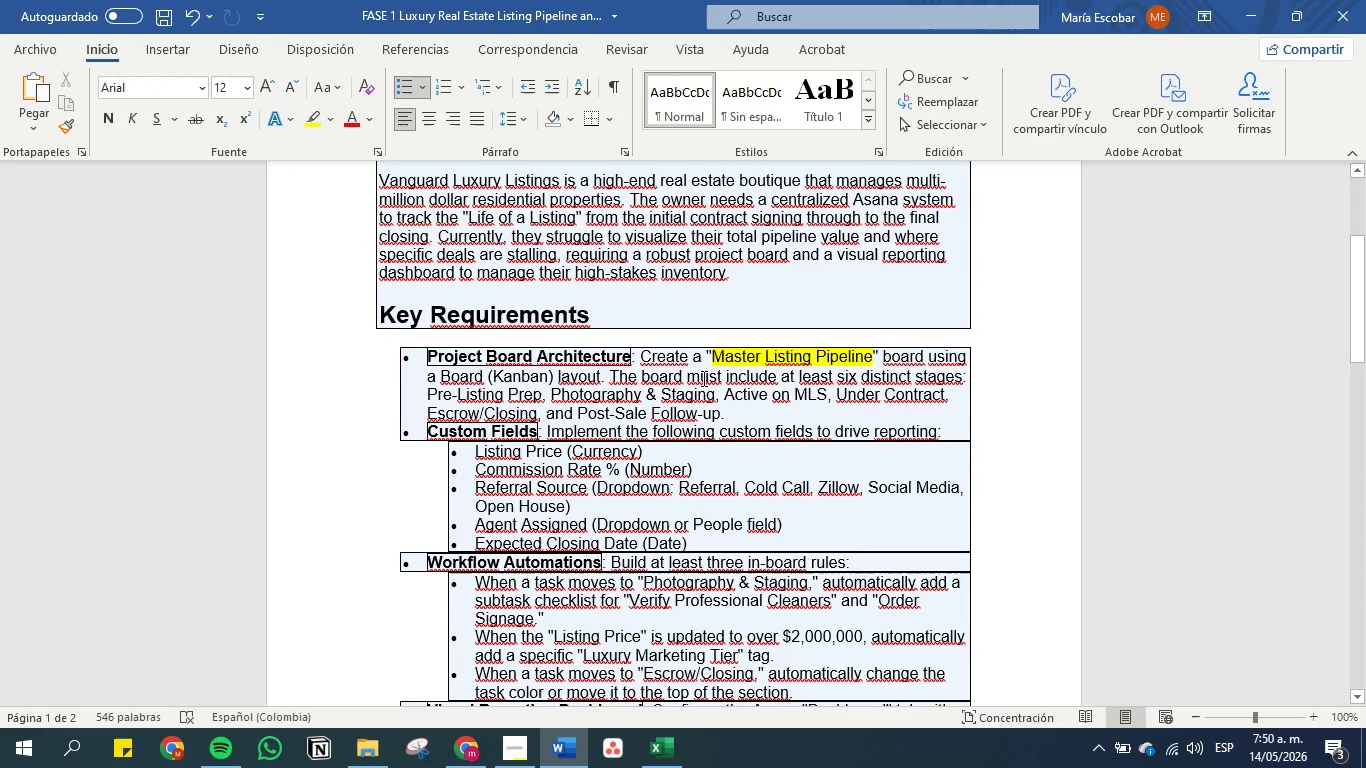 
wait(5.01)
 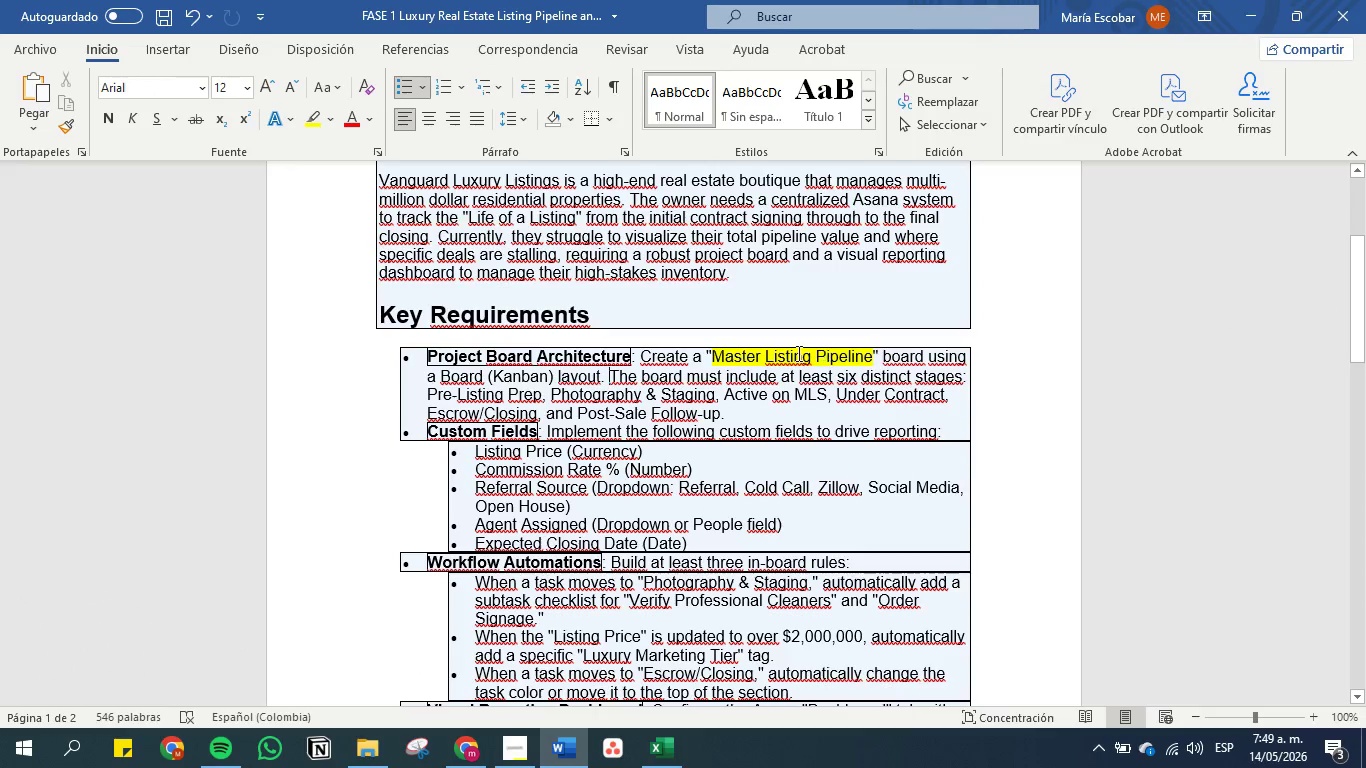 
left_click([1251, 10])
 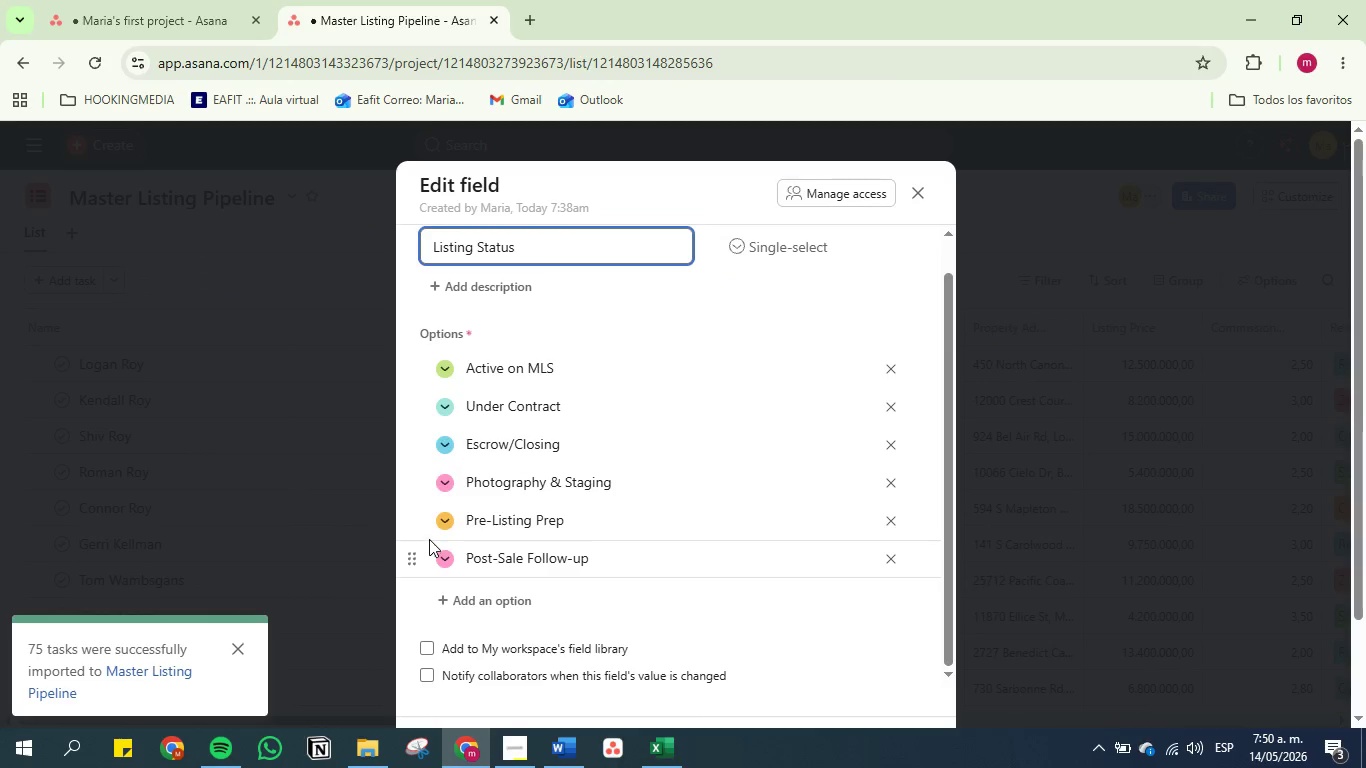 
left_click_drag(start_coordinate=[411, 517], to_coordinate=[427, 352])
 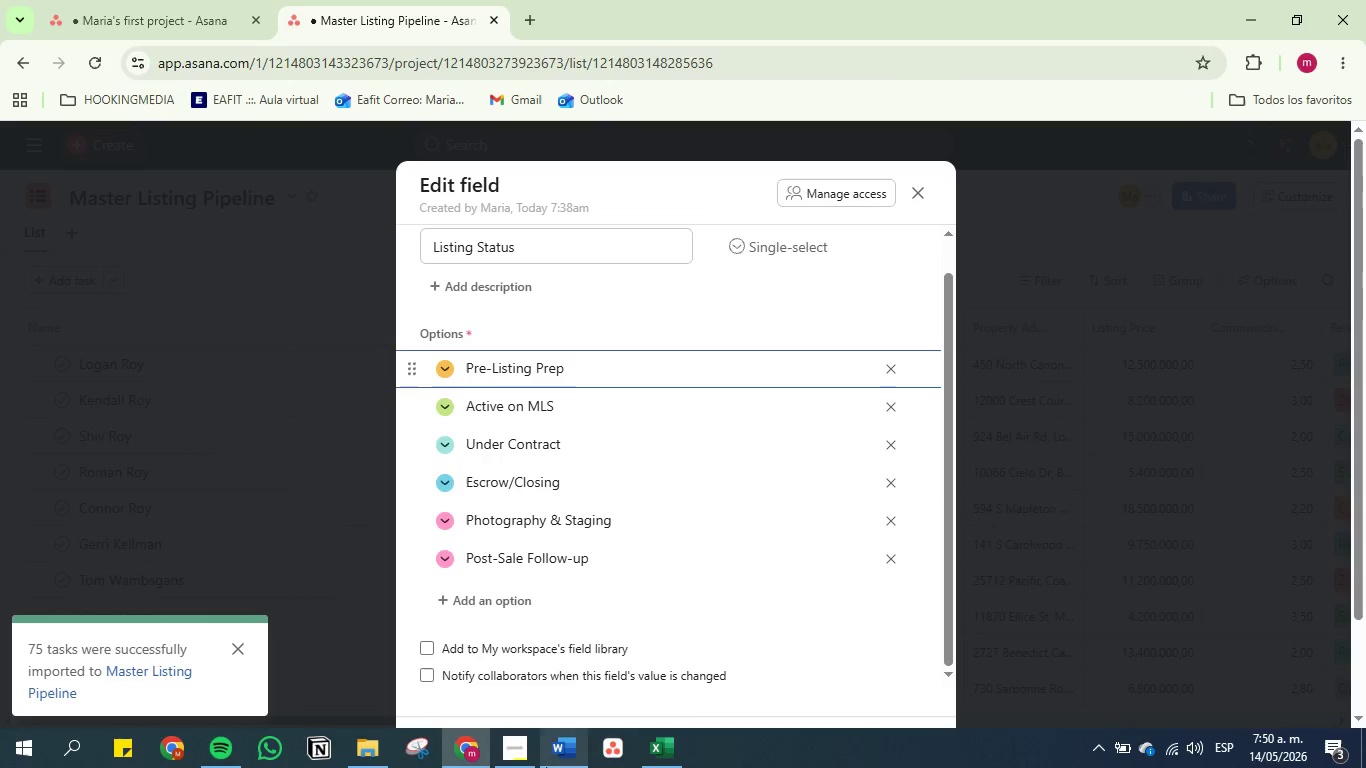 
left_click([561, 759])
 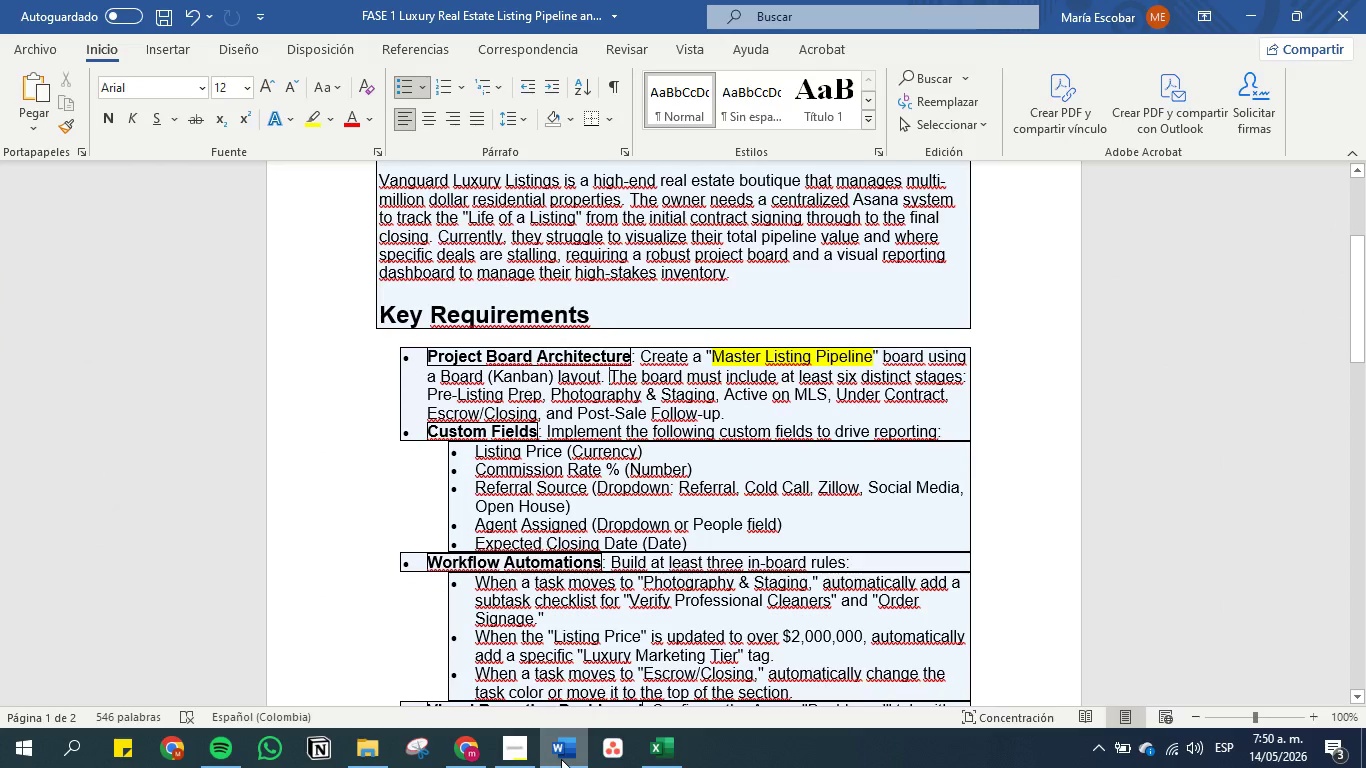 
left_click([561, 759])
 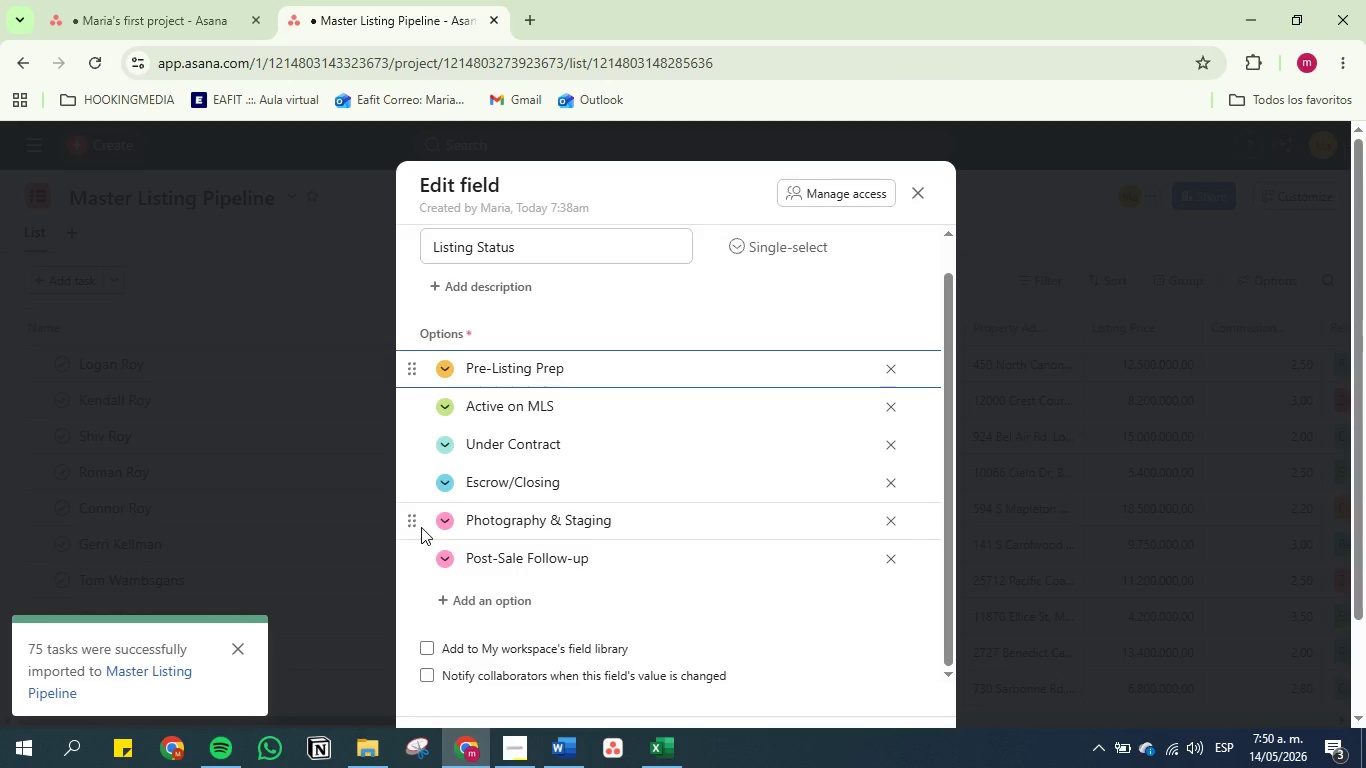 
left_click_drag(start_coordinate=[414, 519], to_coordinate=[420, 382])
 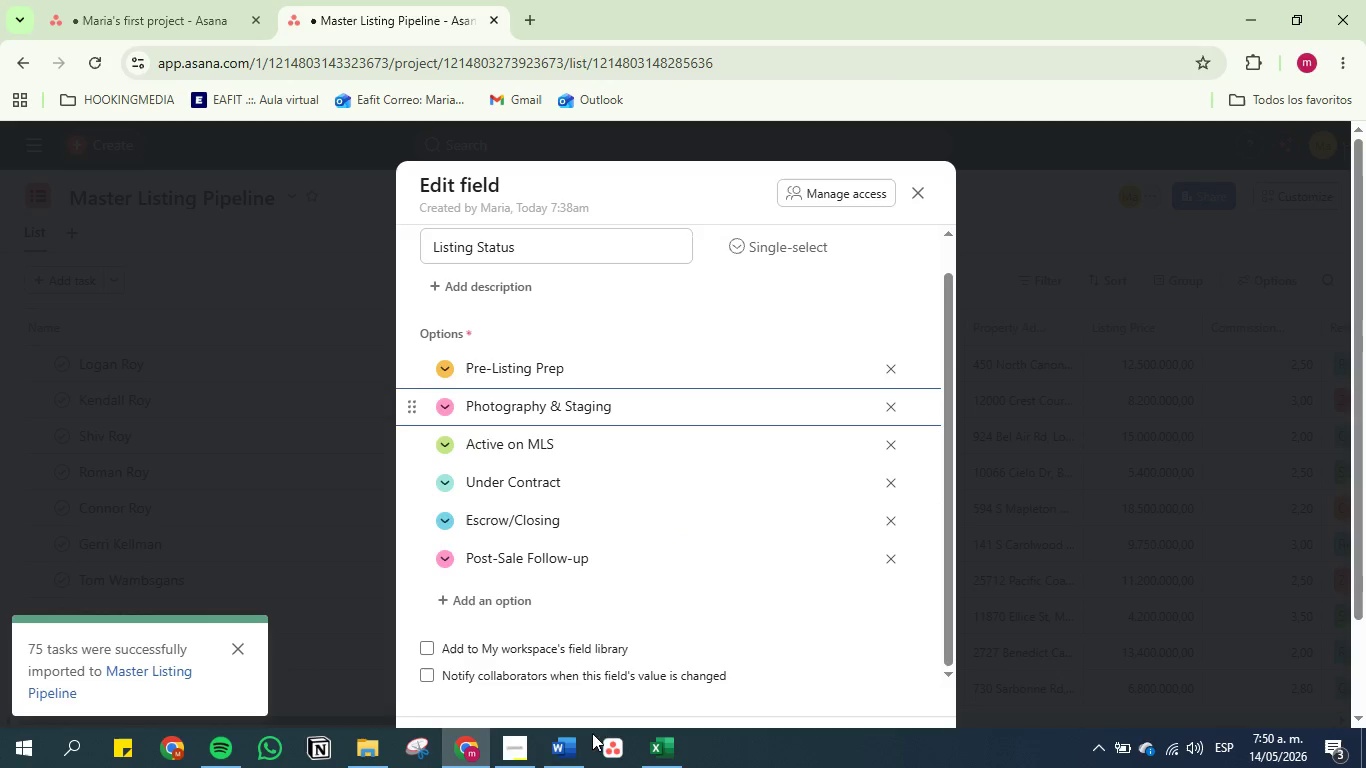 
left_click([576, 747])
 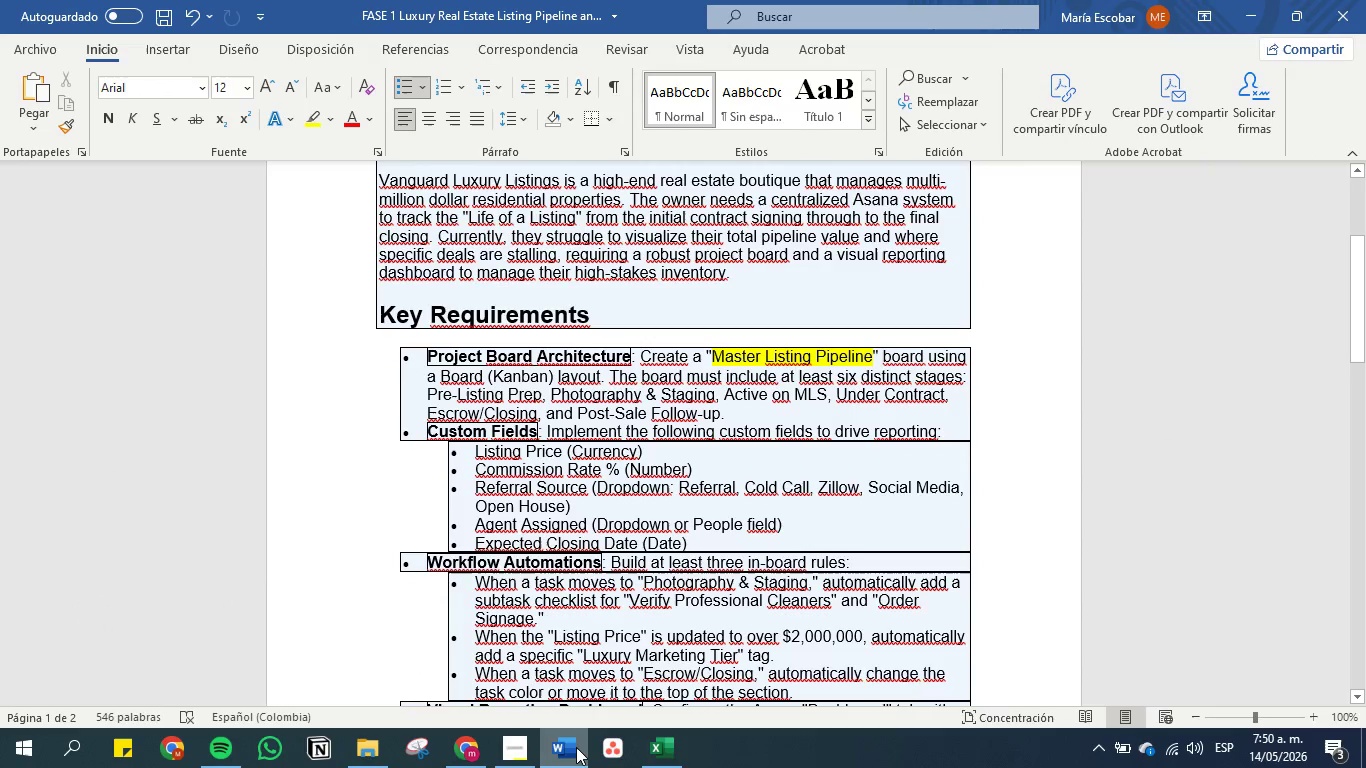 
wait(5.88)
 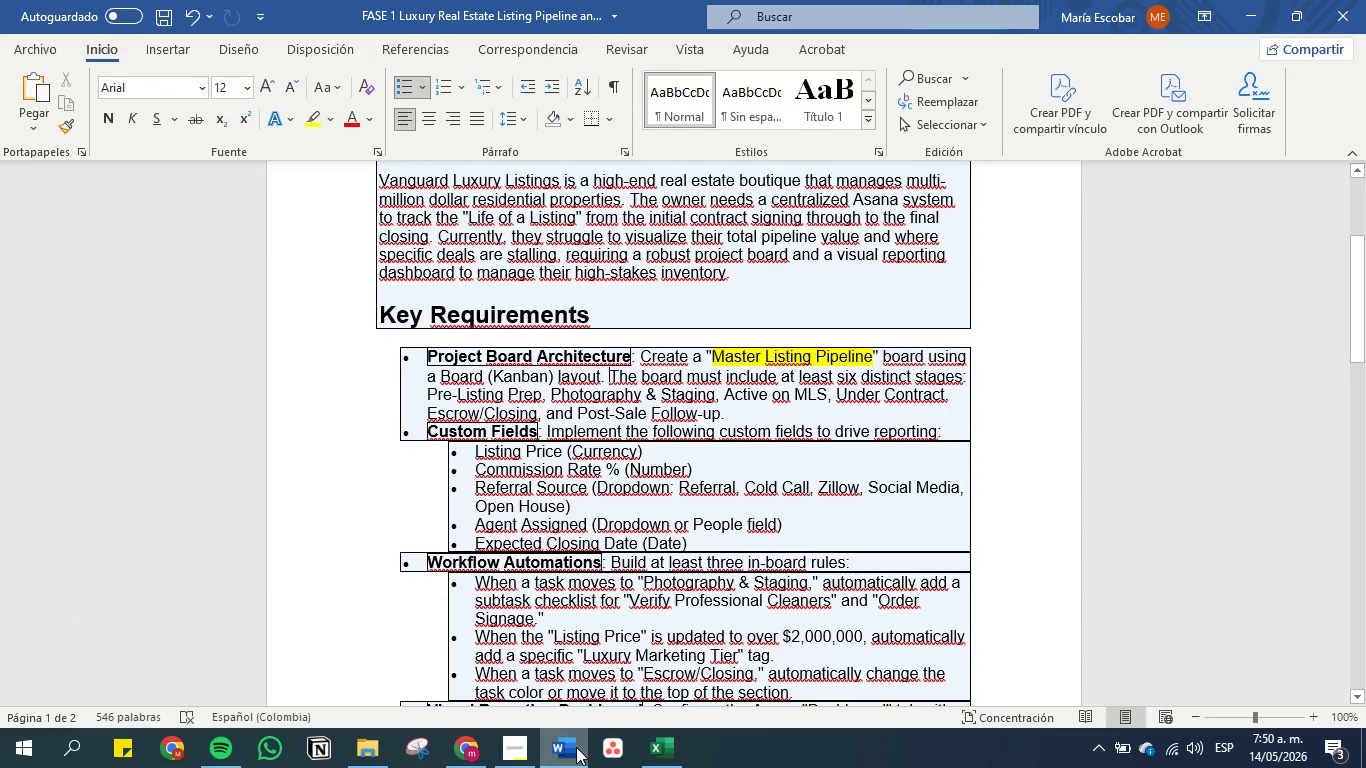 
left_click([576, 747])
 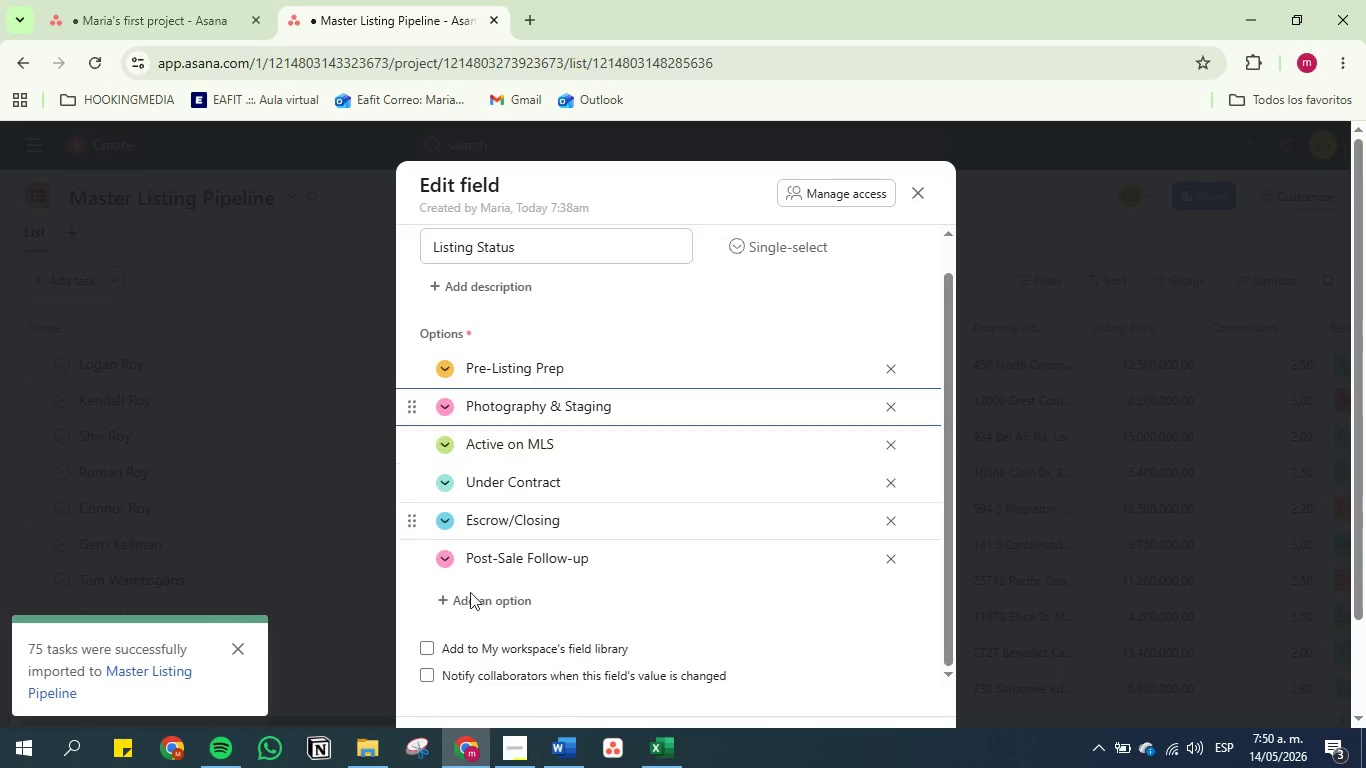 
left_click([564, 767])
 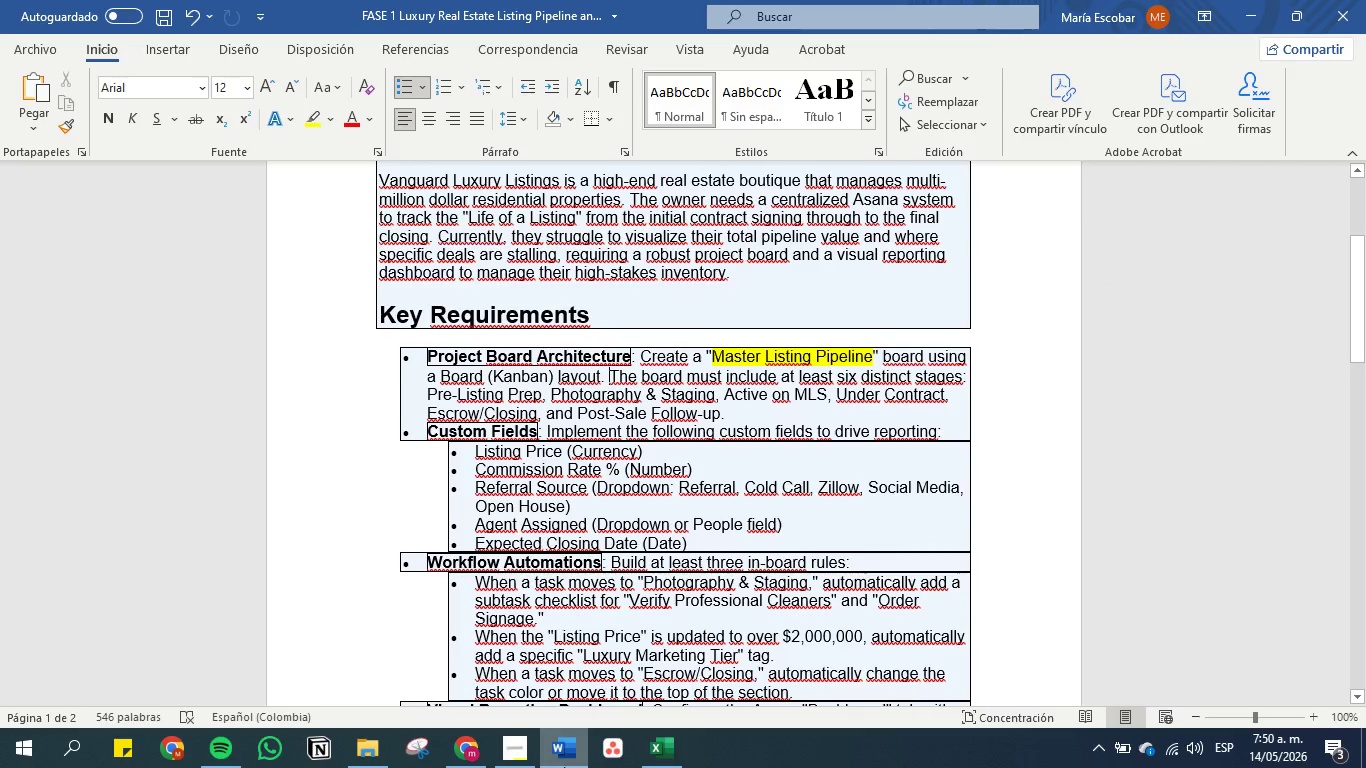 
left_click([564, 767])
 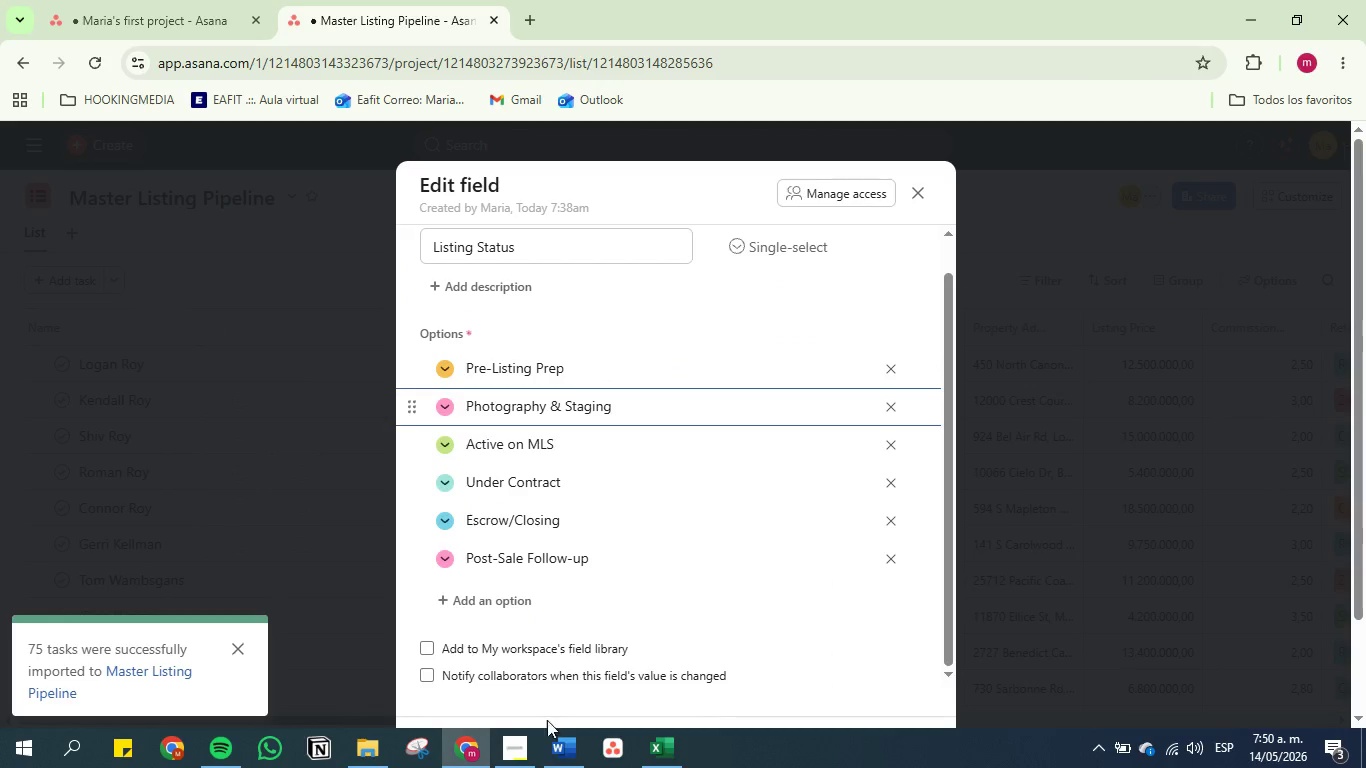 
left_click([564, 741])
 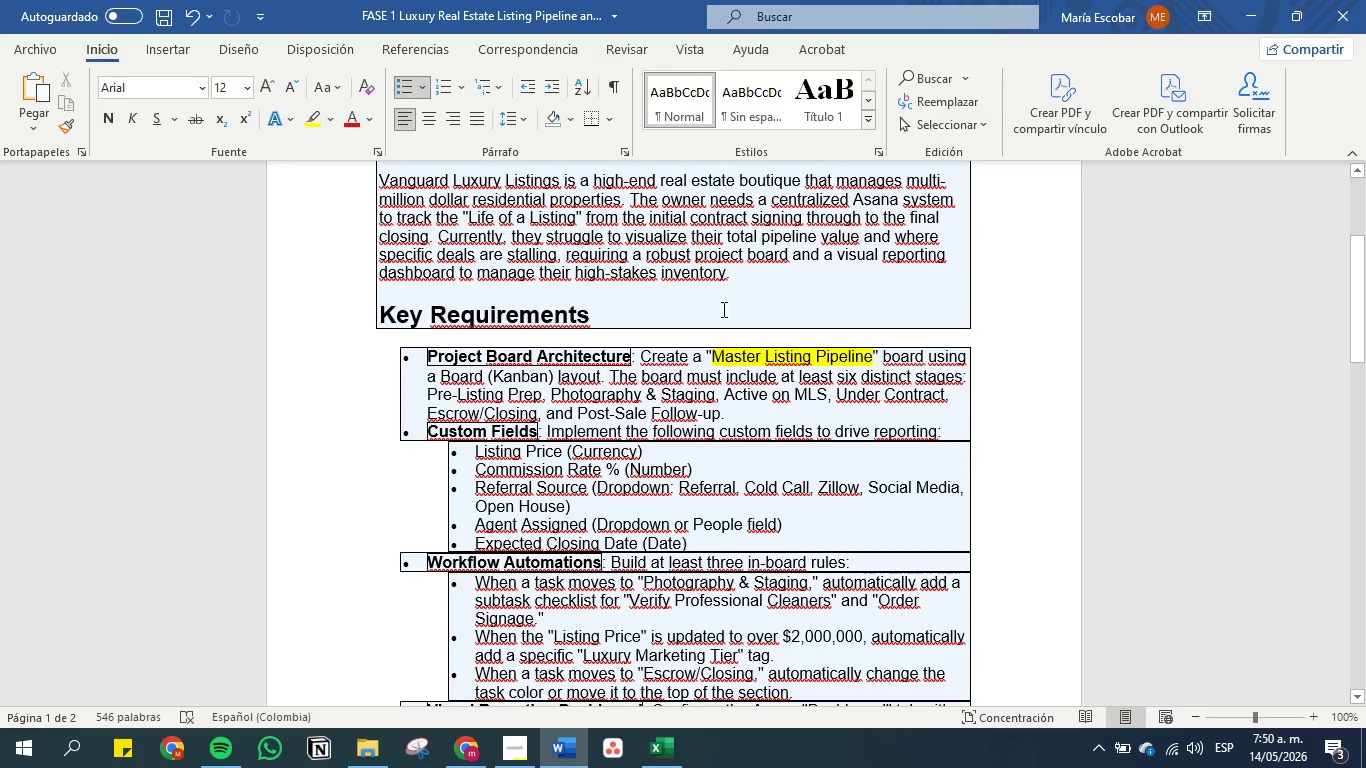 
left_click_drag(start_coordinate=[726, 414], to_coordinate=[409, 360])
 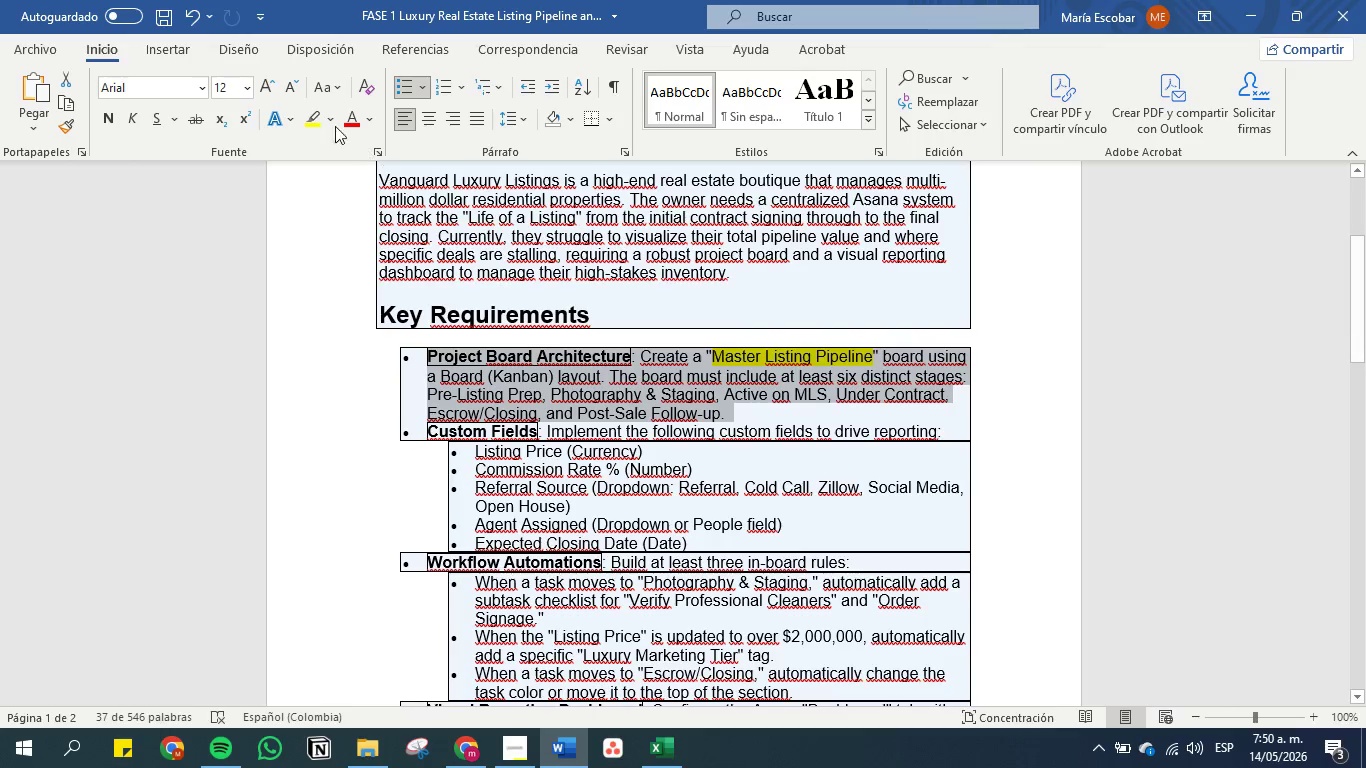 
left_click([325, 118])
 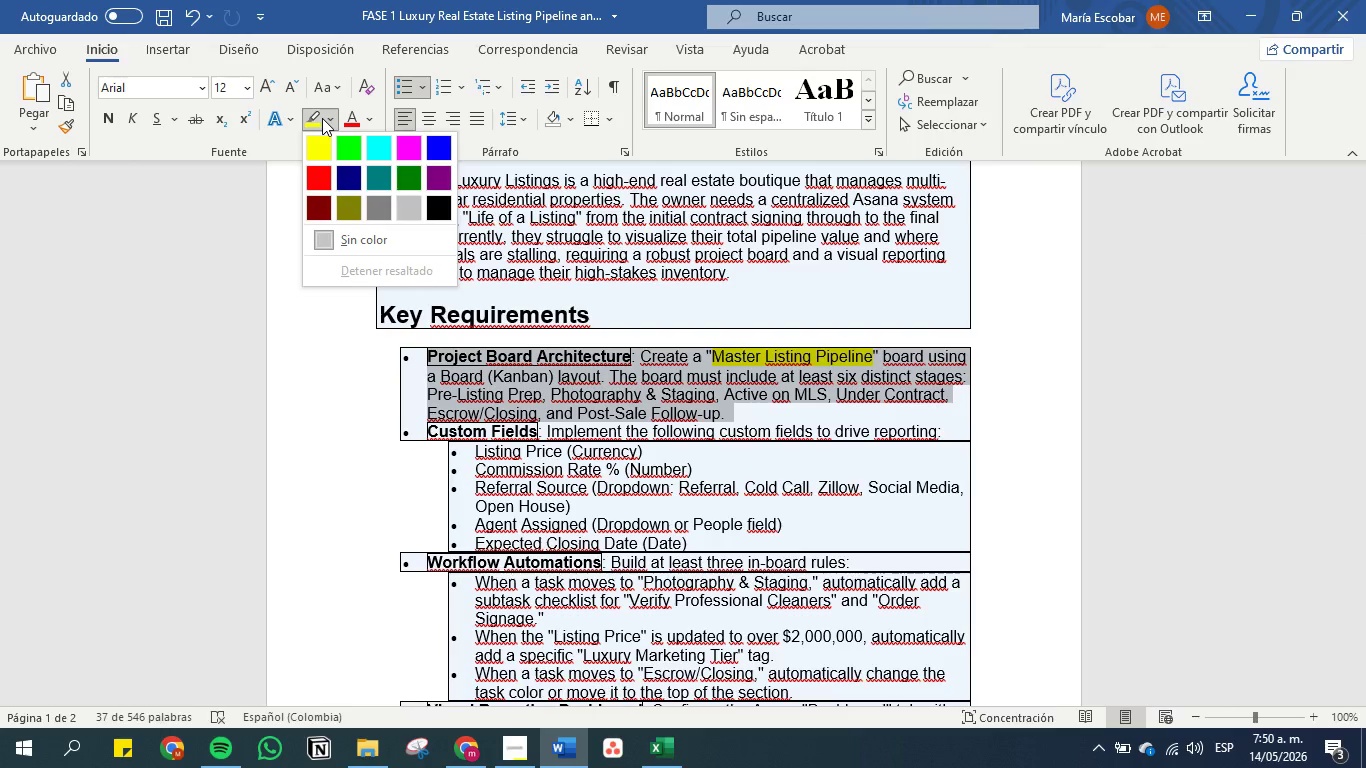 
left_click([322, 118])
 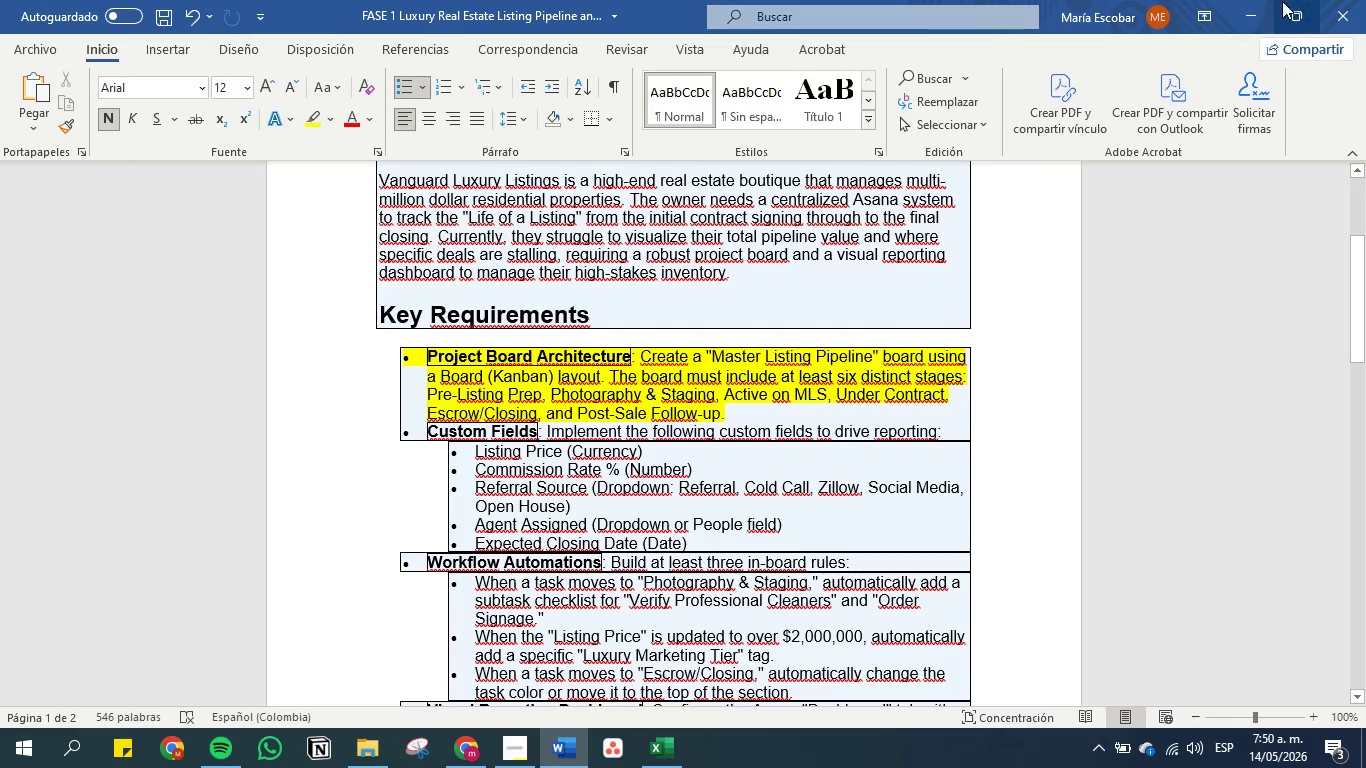 
left_click([1246, 5])
 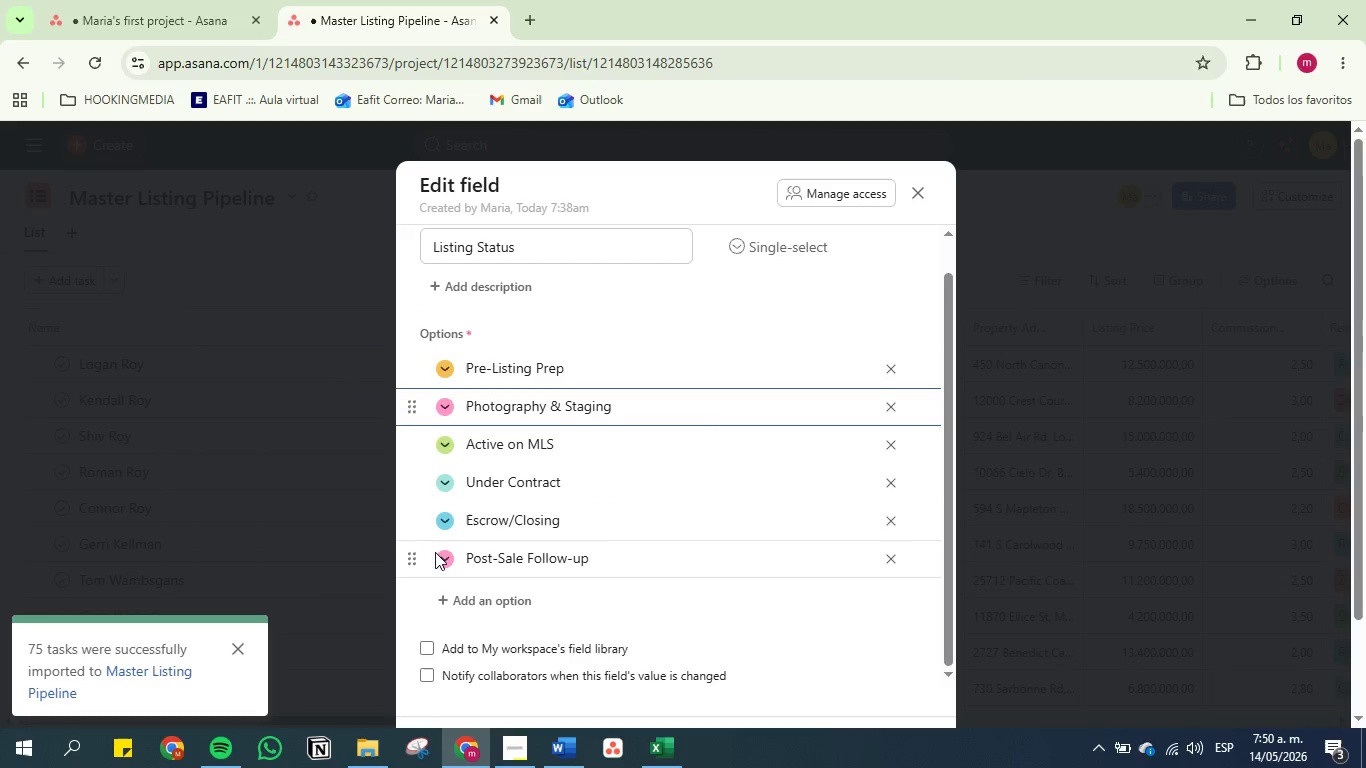 
double_click([442, 559])
 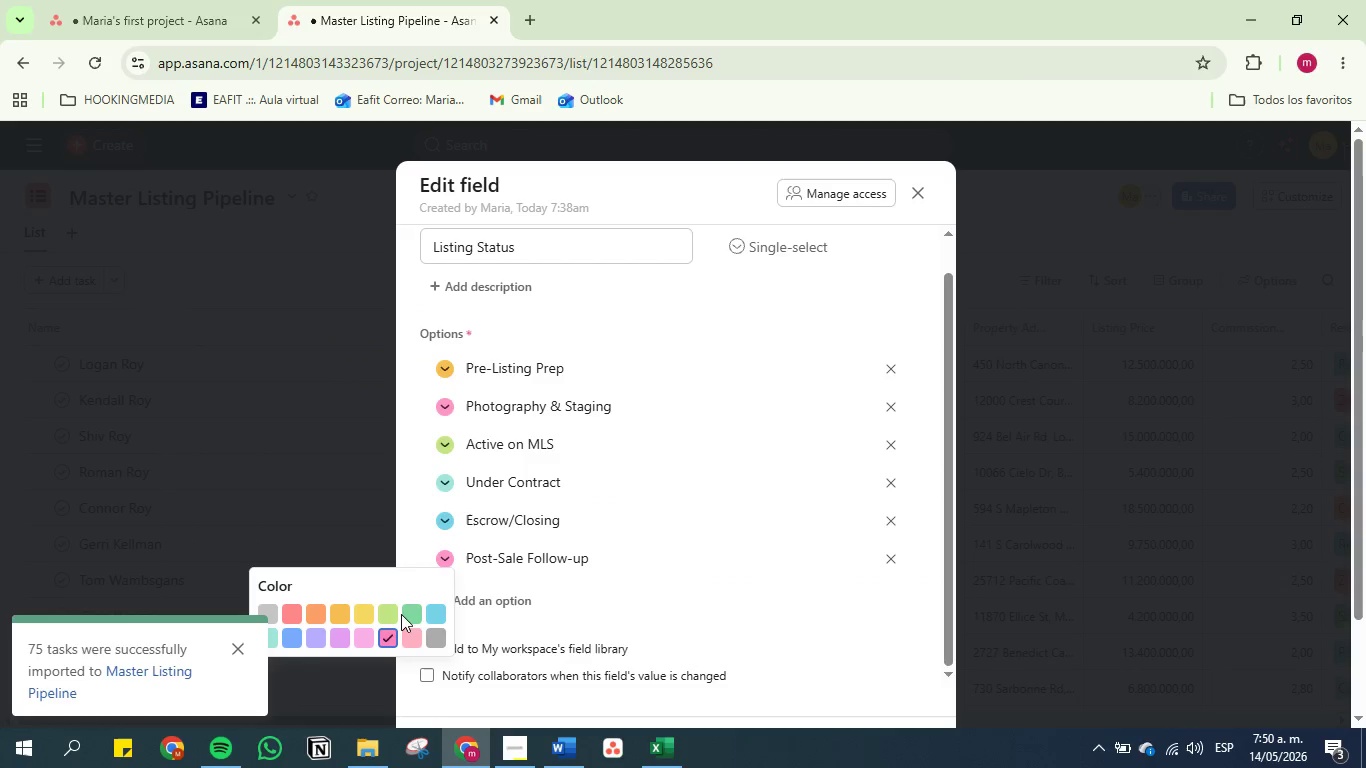 
left_click([412, 615])
 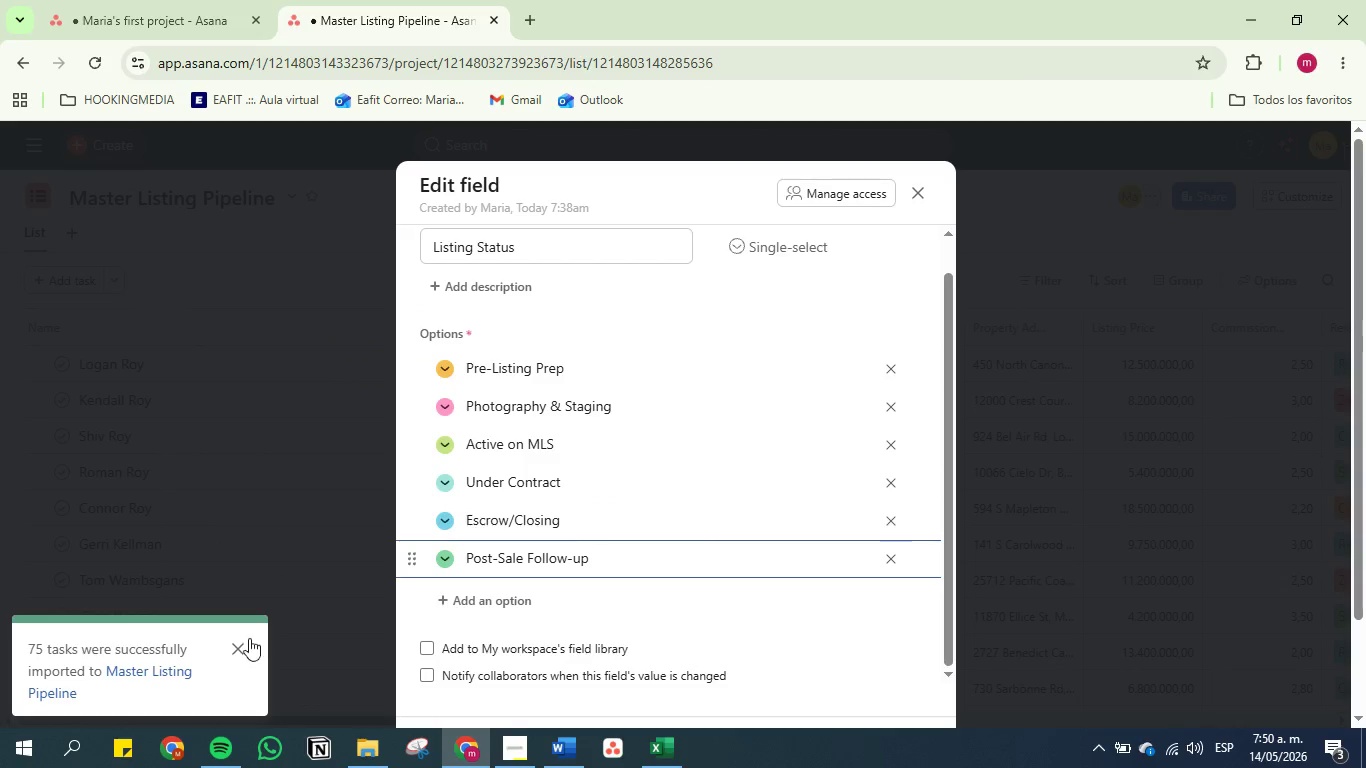 
left_click([238, 648])
 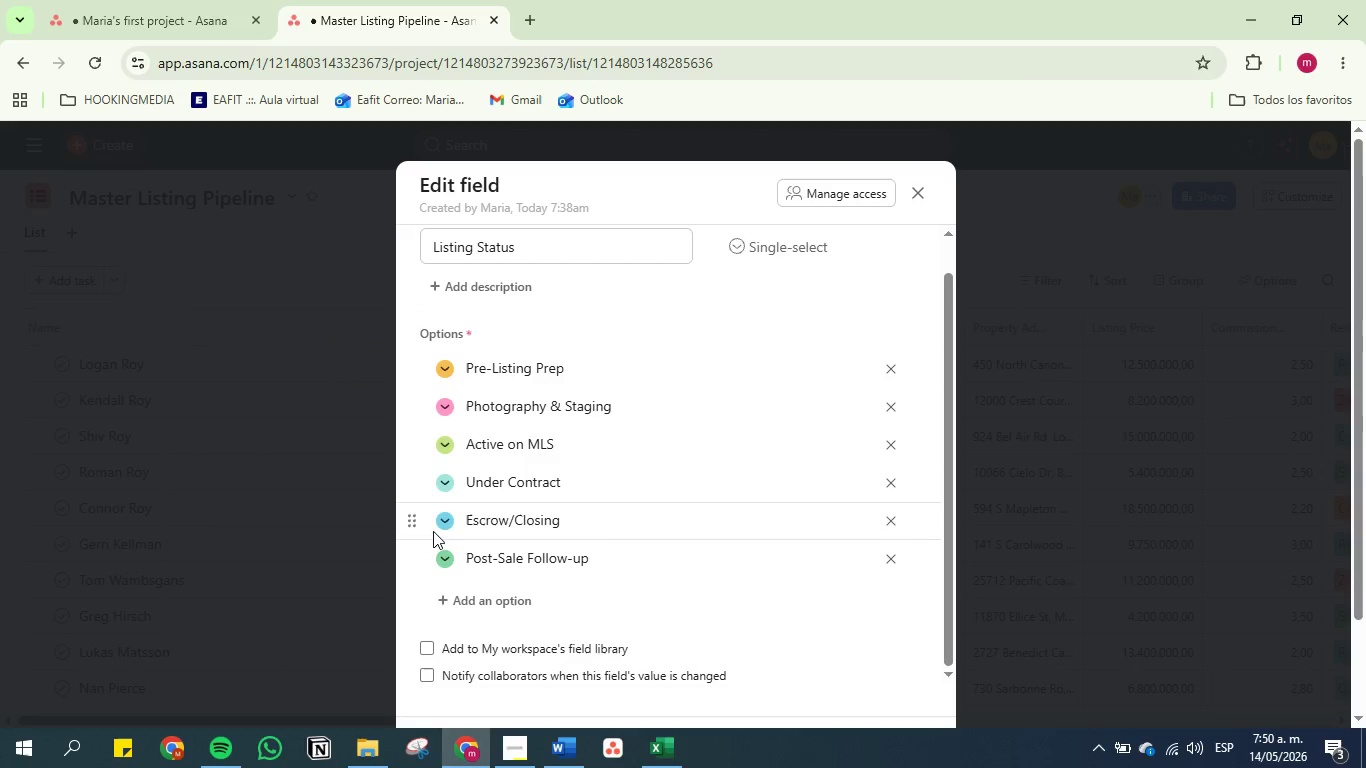 
left_click([442, 523])
 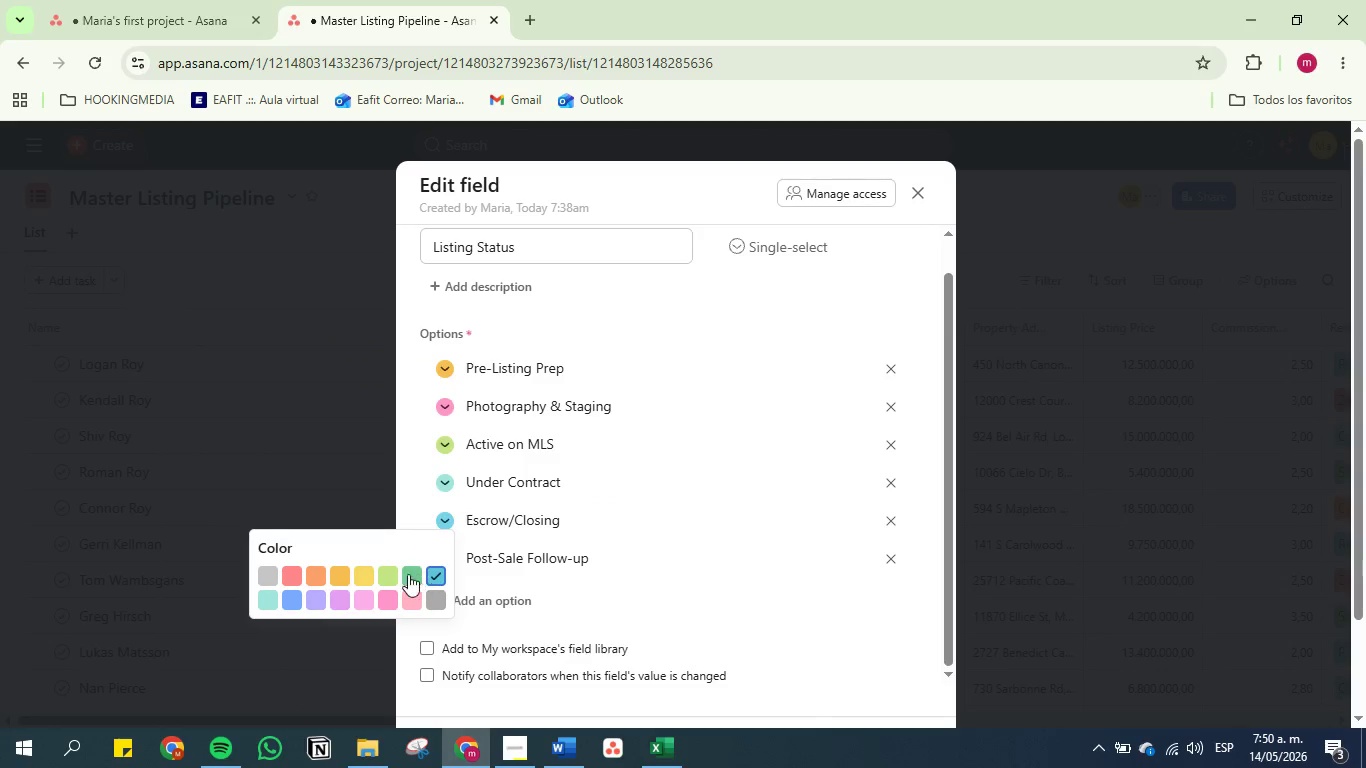 
left_click([395, 574])
 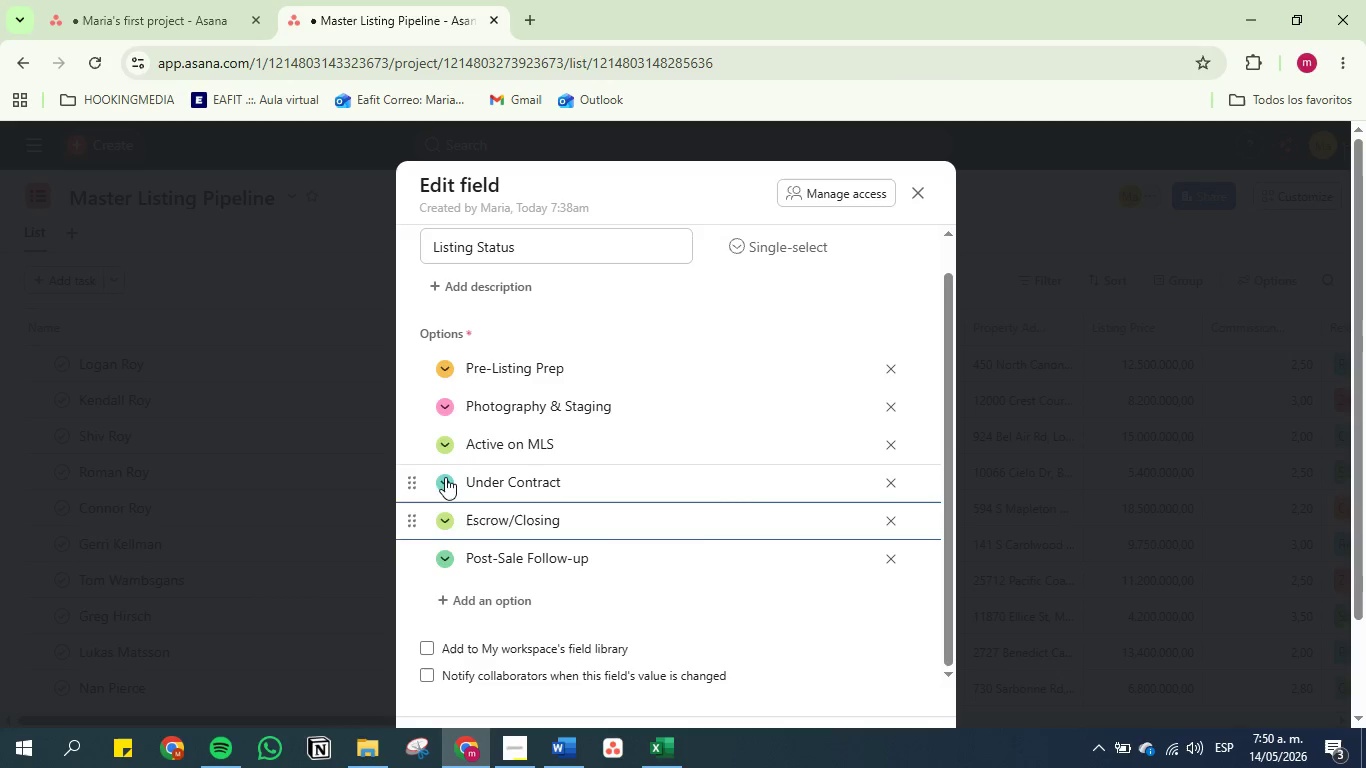 
left_click([445, 479])
 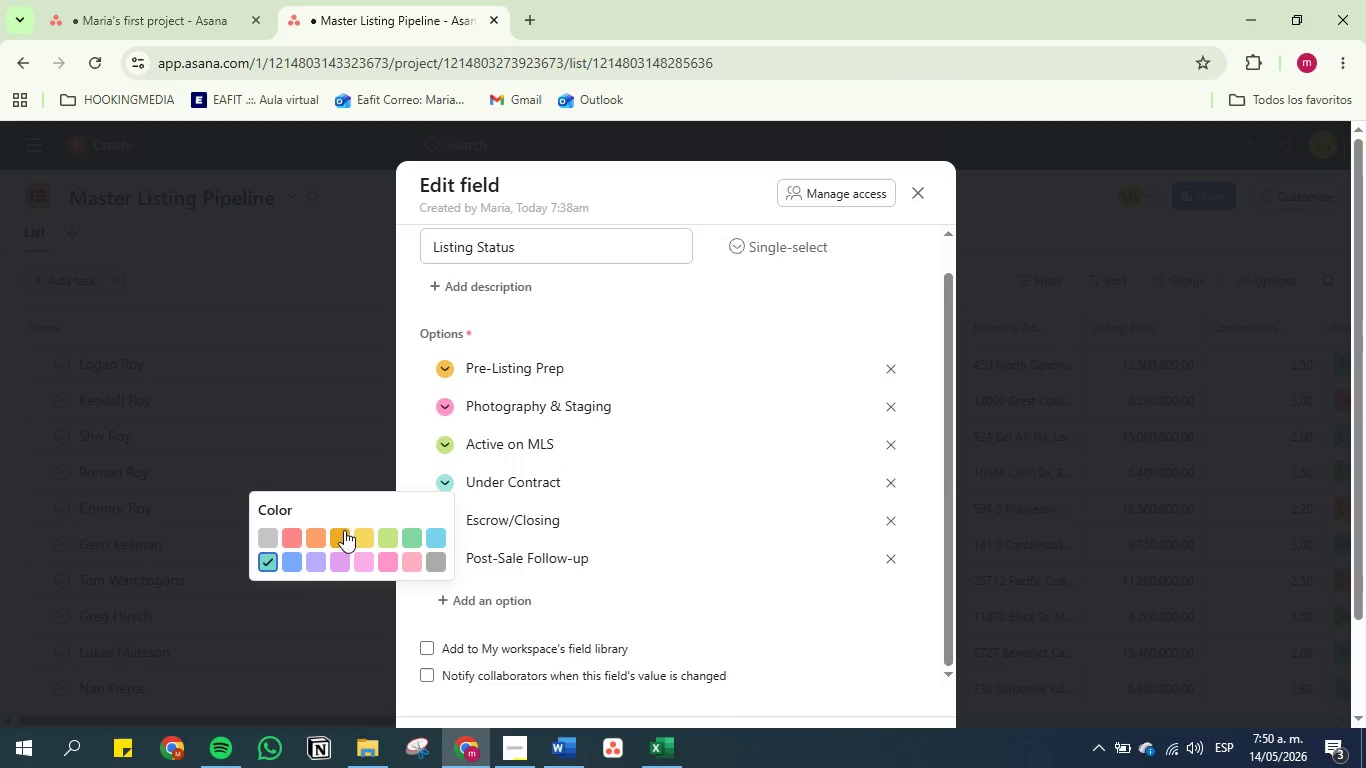 
left_click([338, 530])
 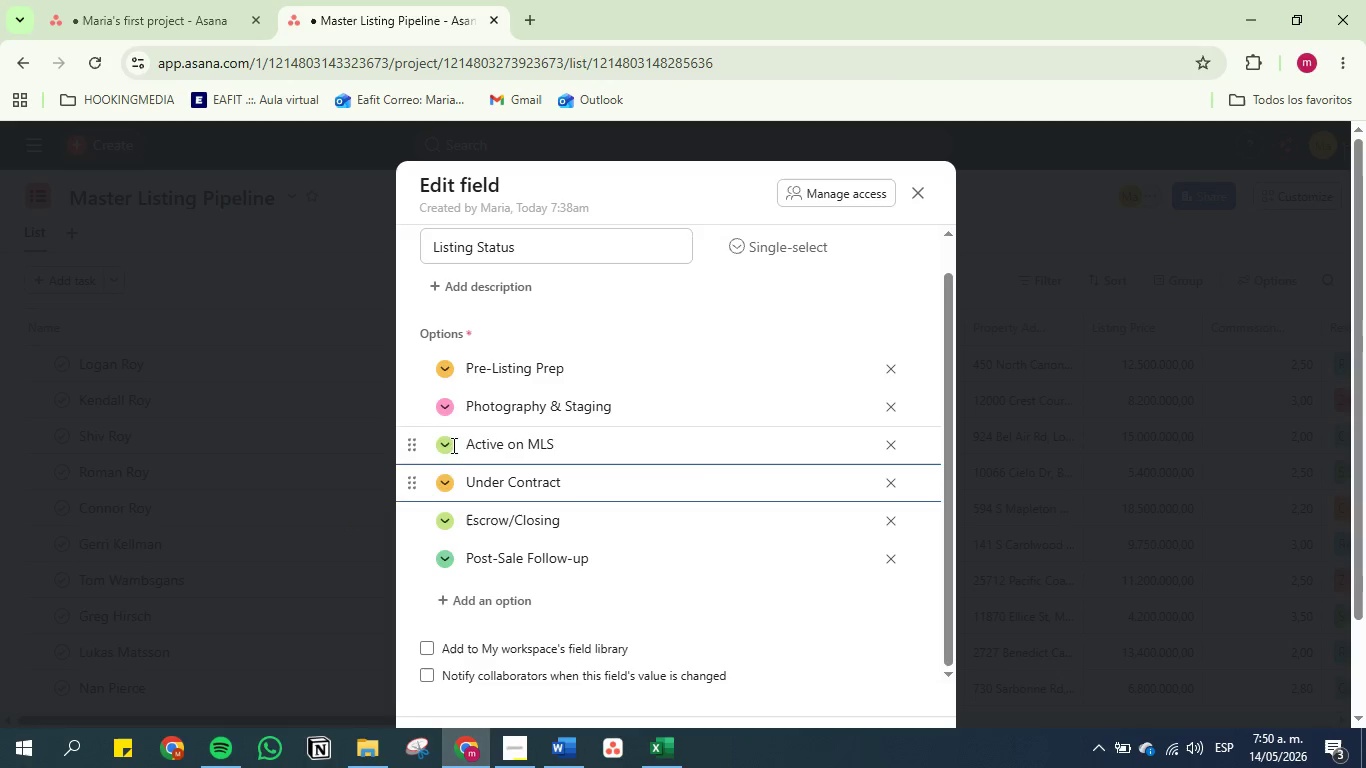 
left_click([442, 444])
 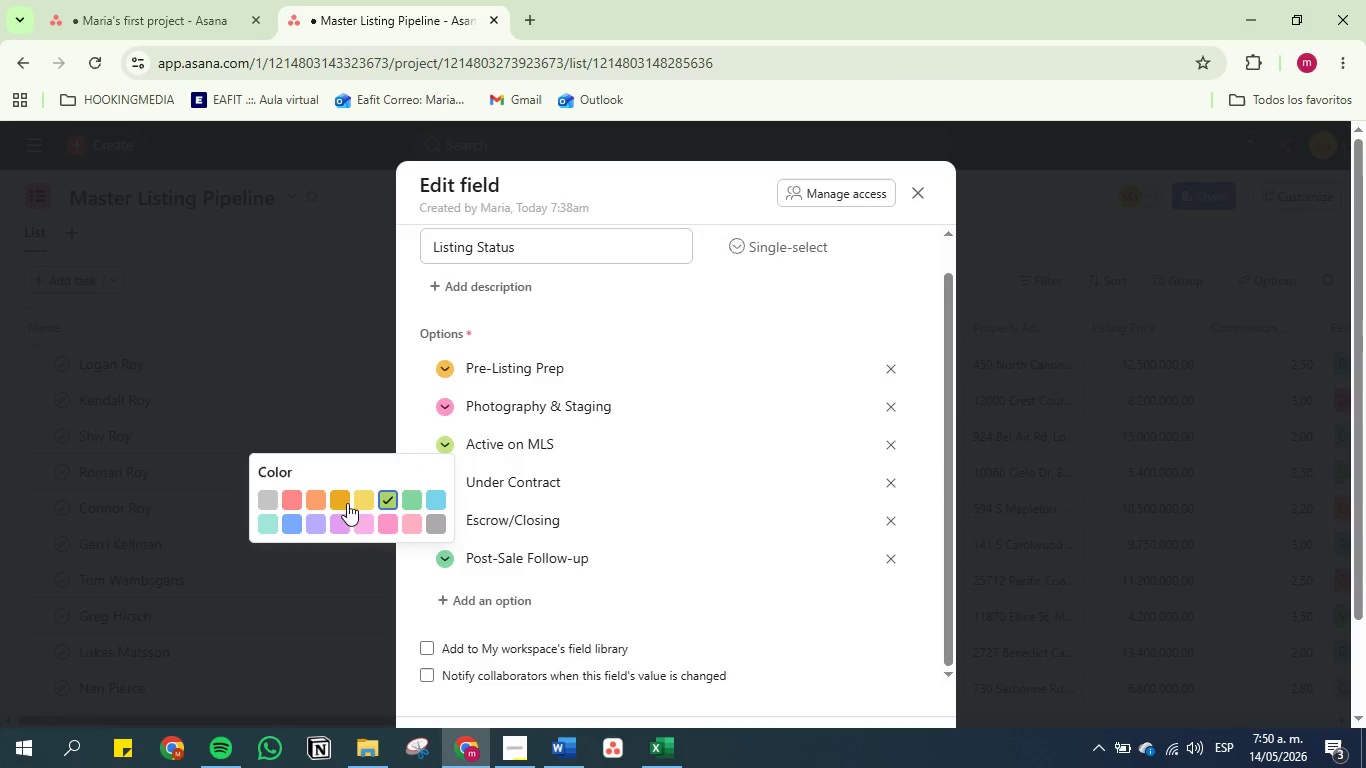 
left_click([361, 503])
 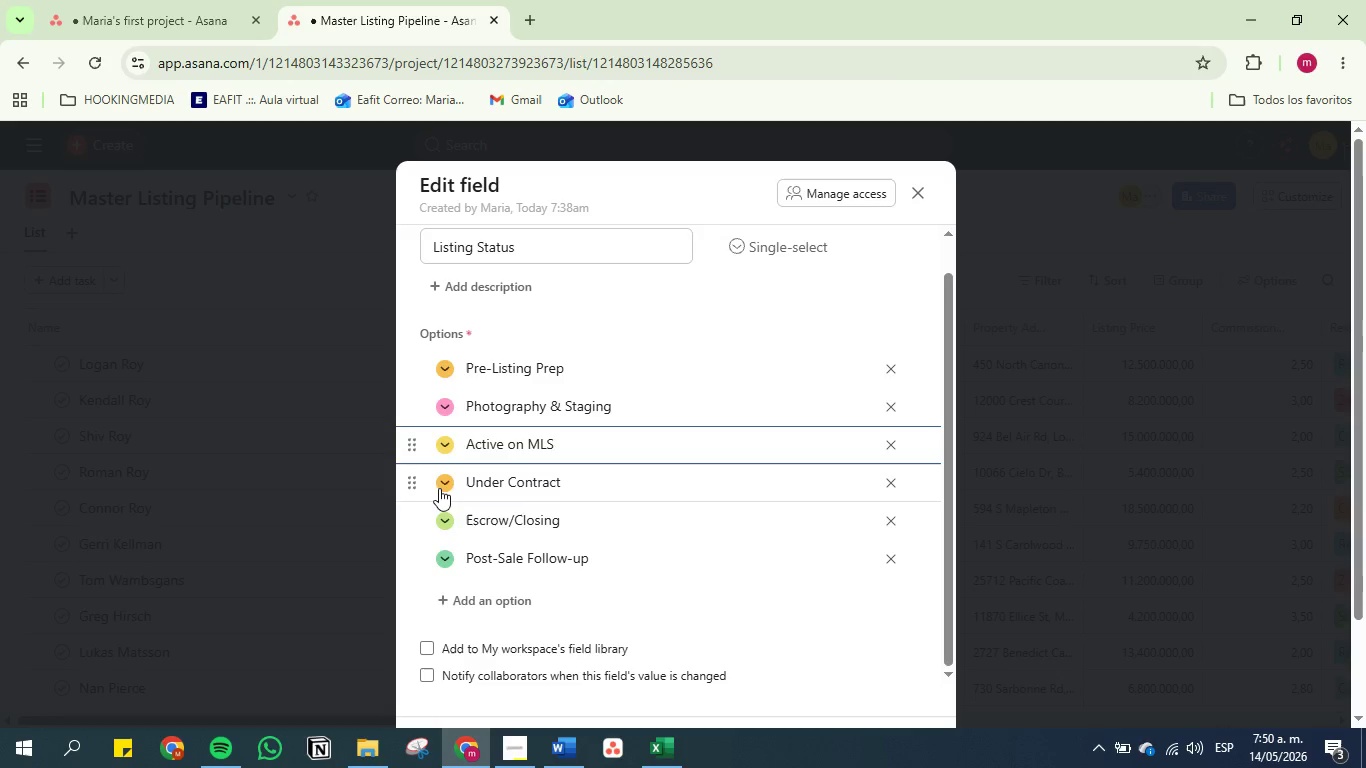 
left_click([445, 477])
 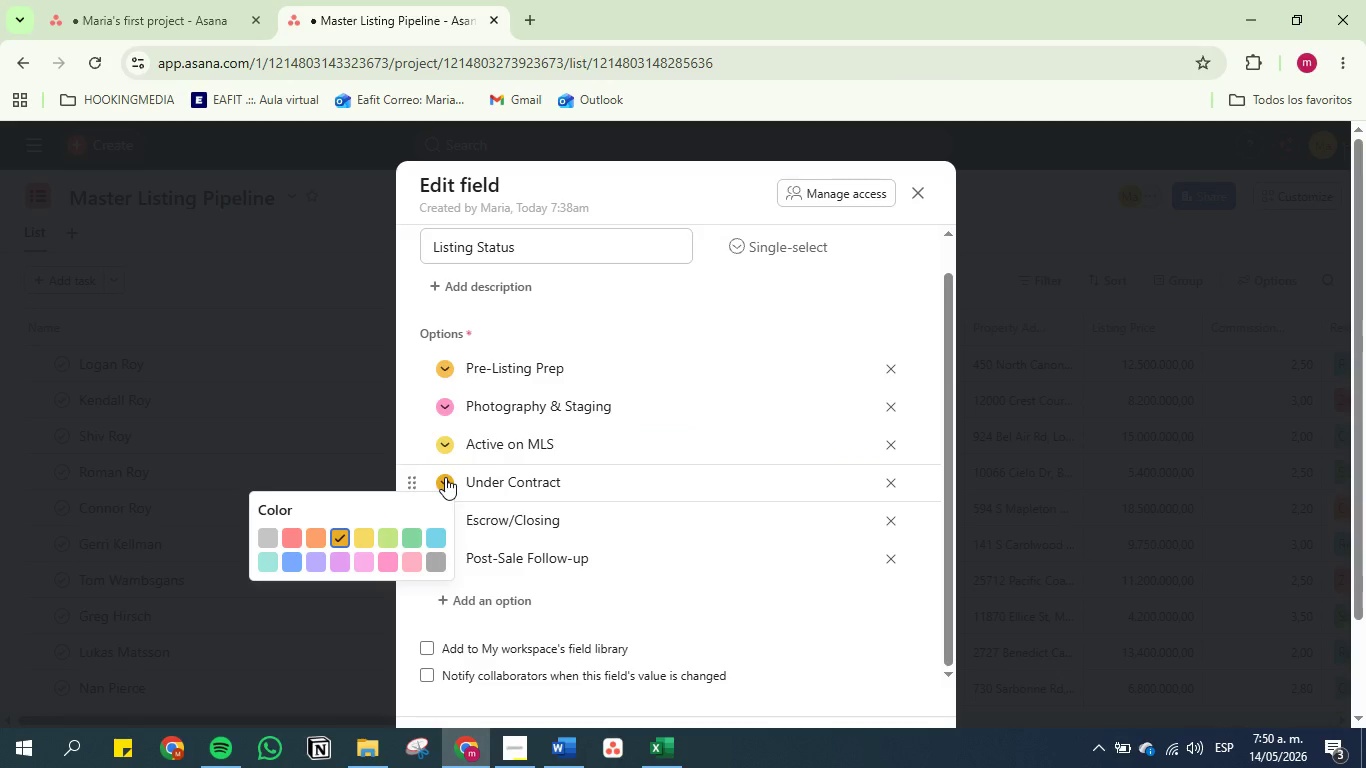 
left_click([445, 445])
 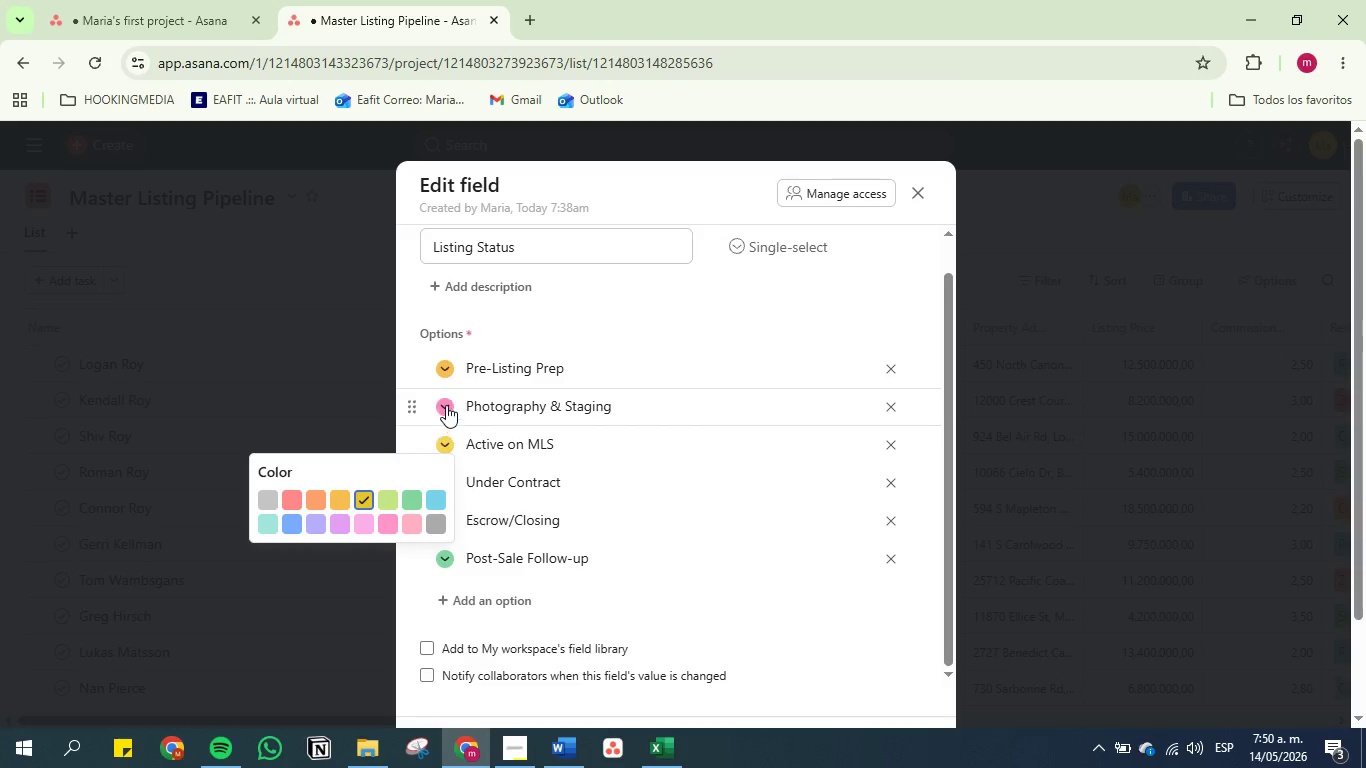 
left_click([446, 404])
 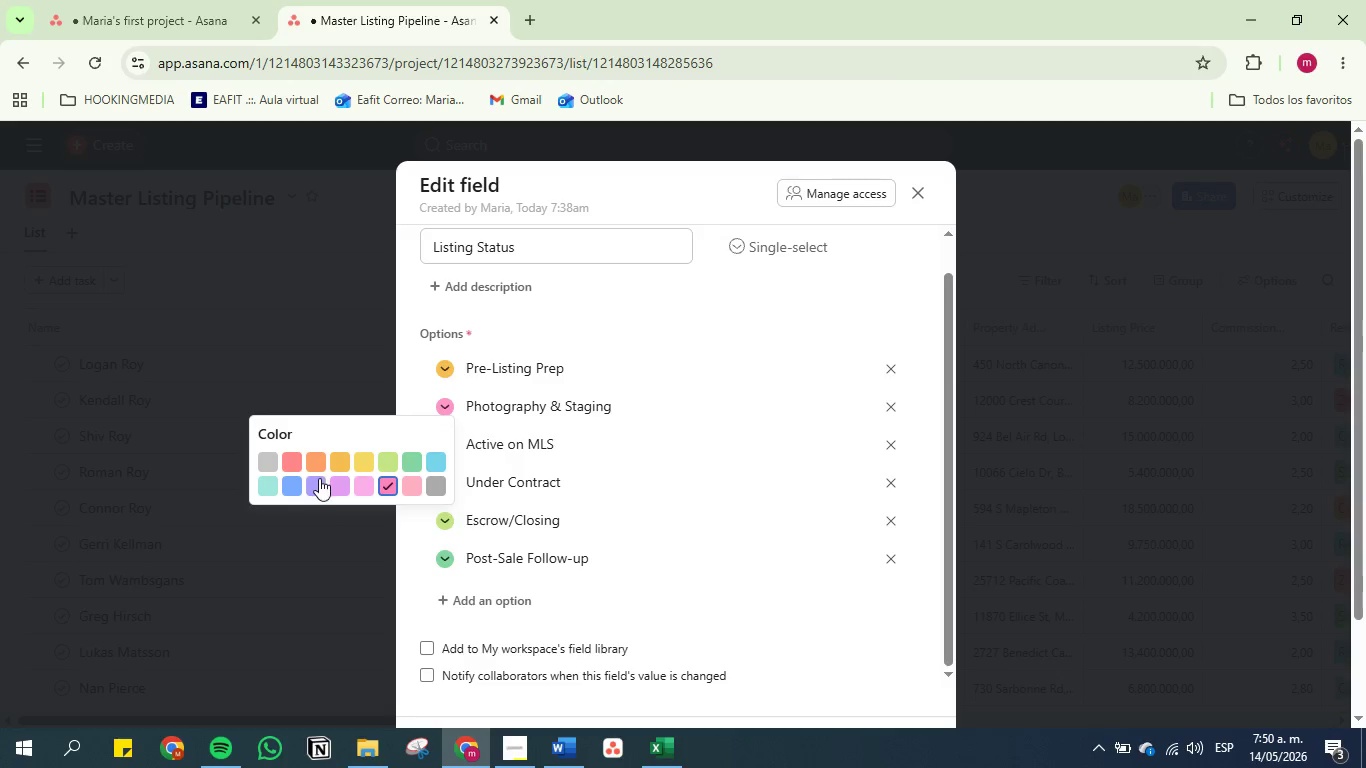 
left_click([317, 481])
 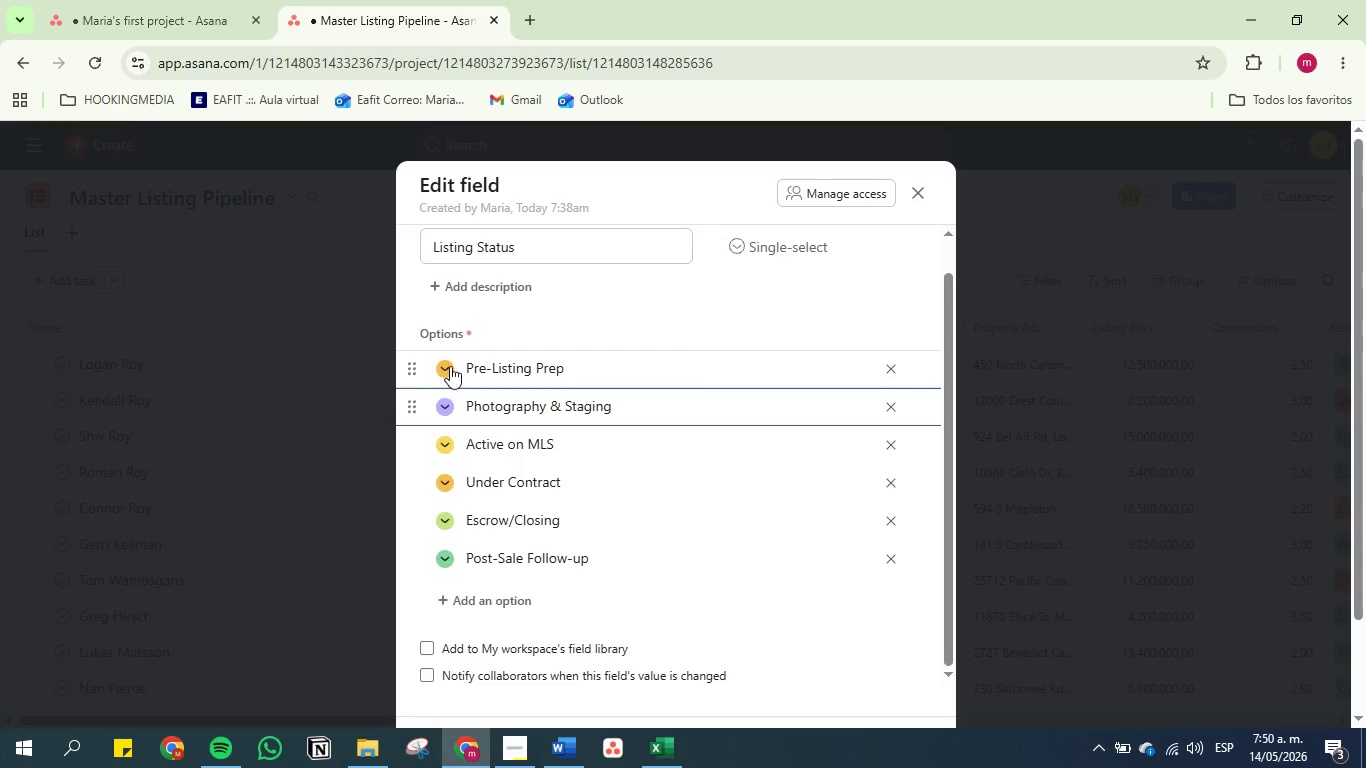 
left_click([450, 366])
 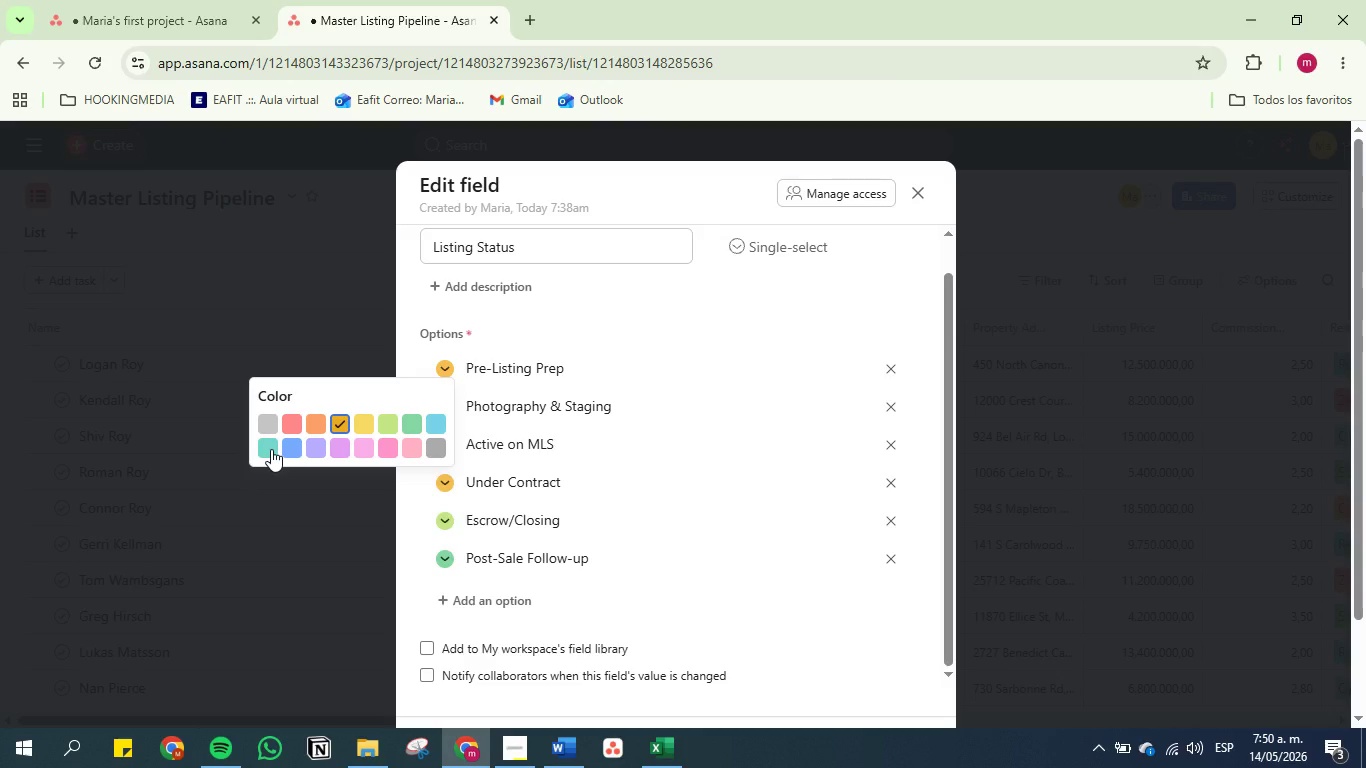 
left_click([440, 423])
 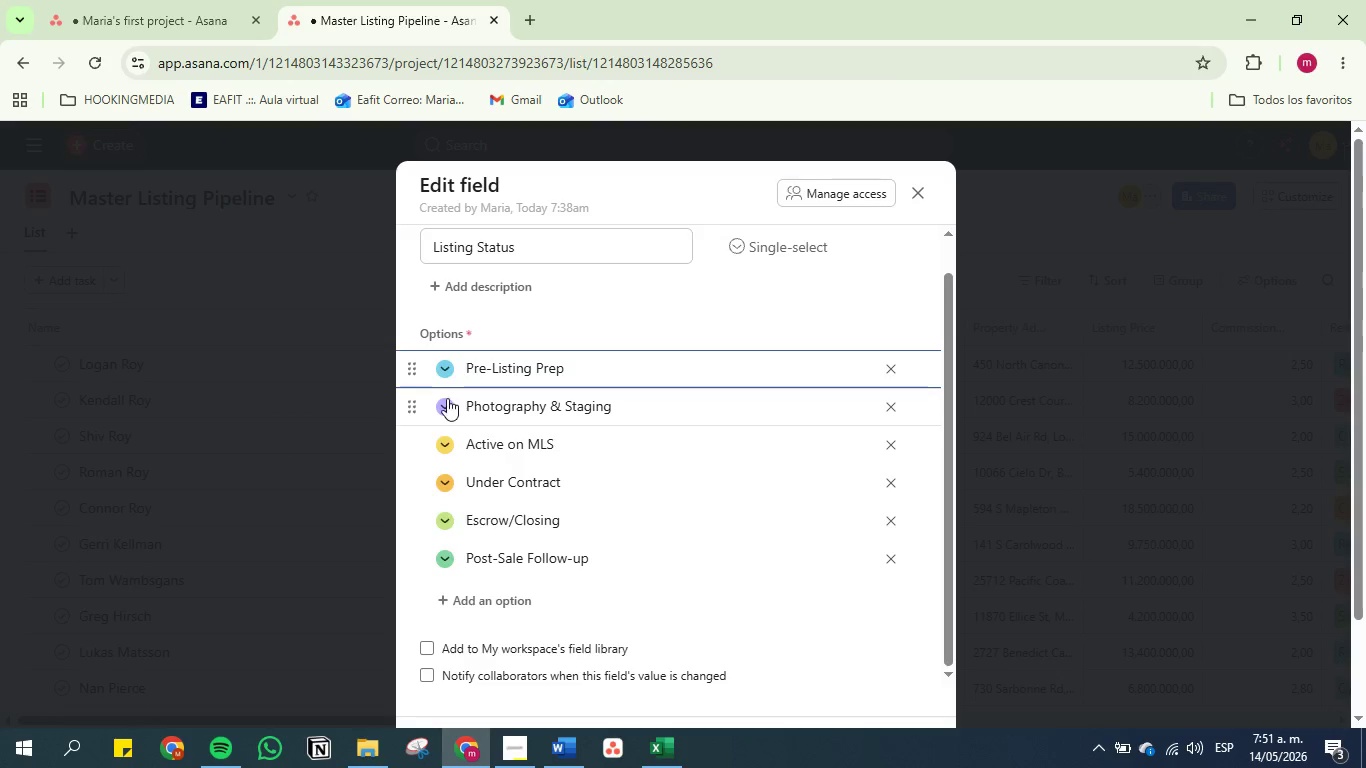 
left_click([444, 373])
 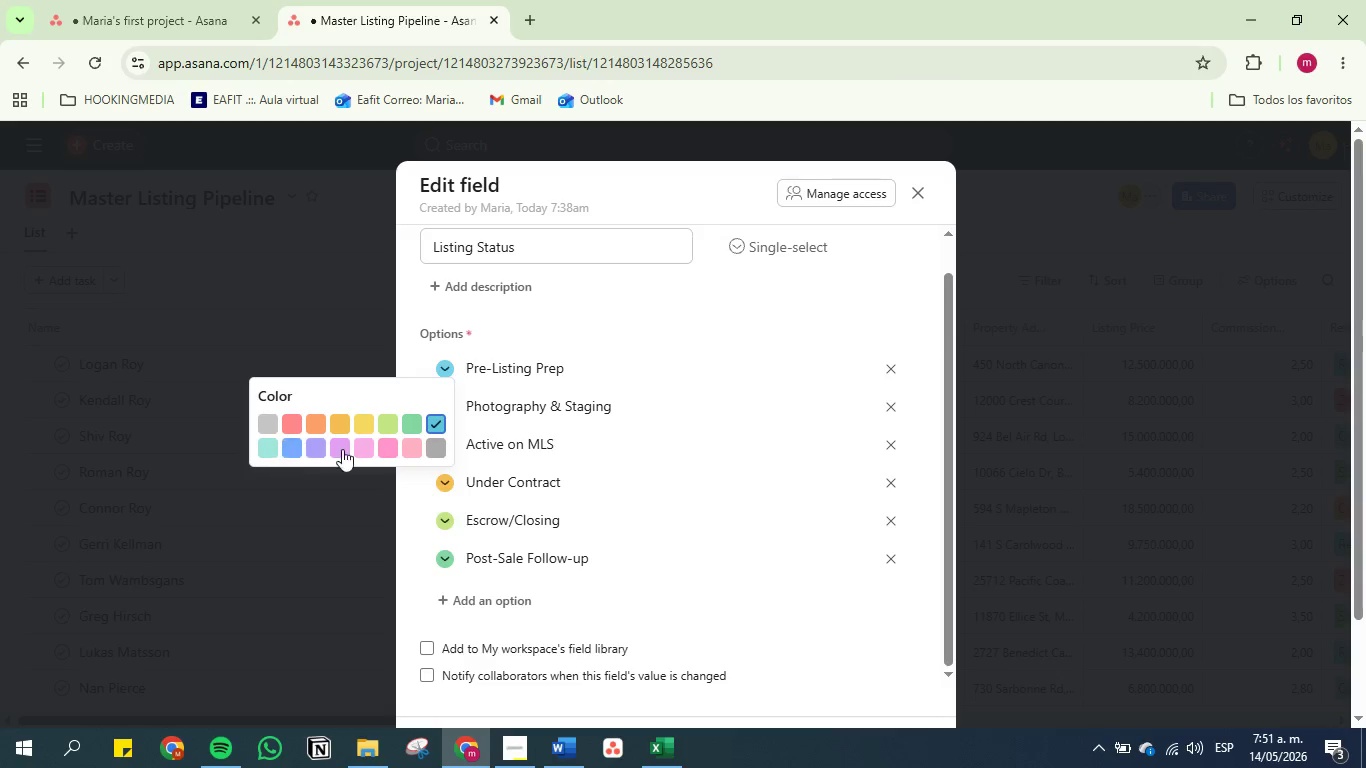 
left_click([323, 447])
 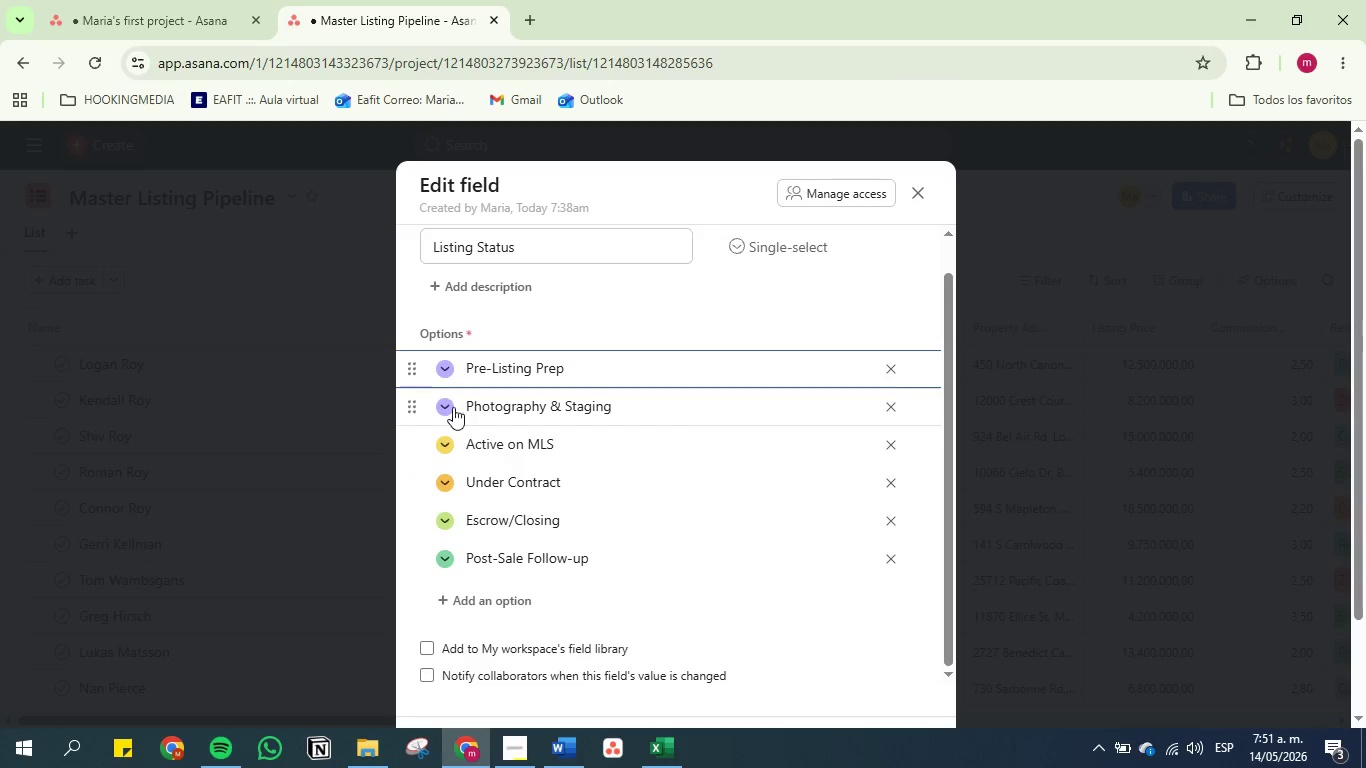 
left_click([446, 410])
 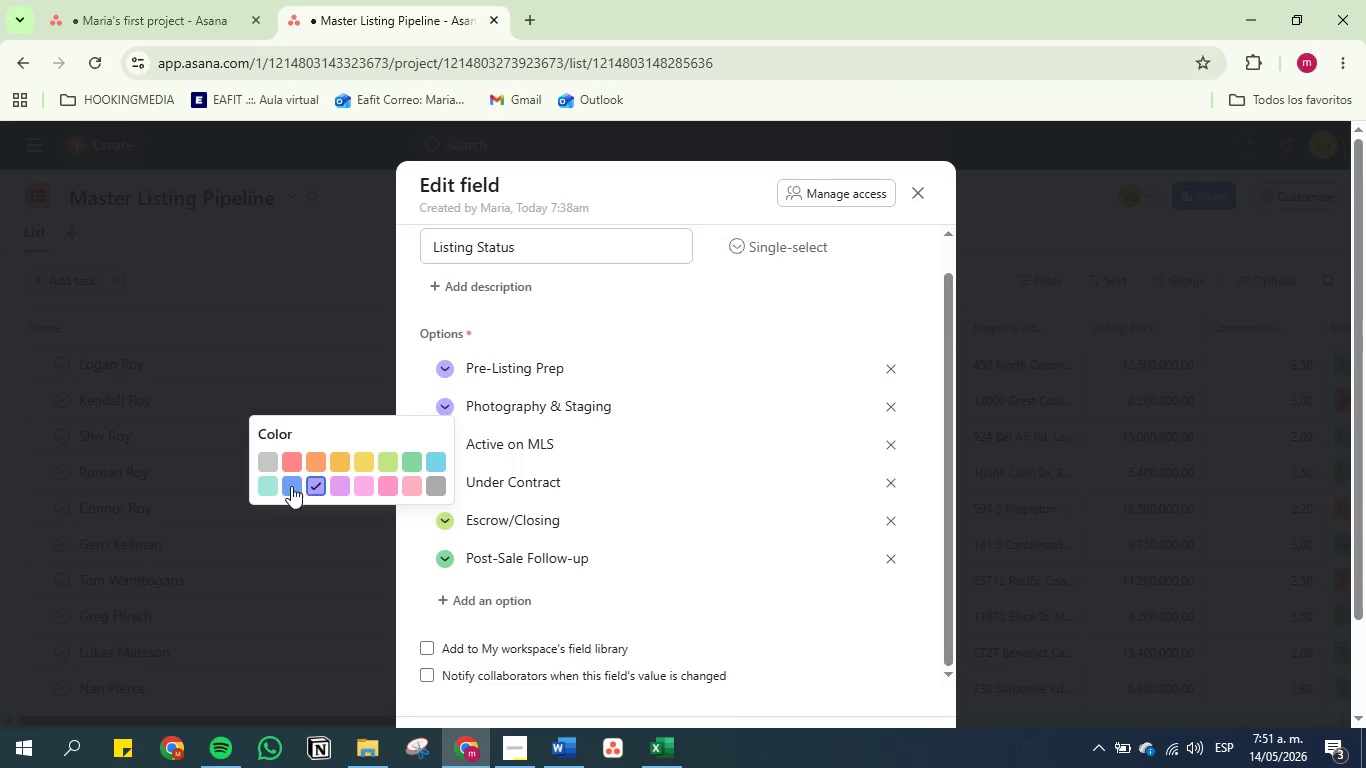 
left_click([263, 486])
 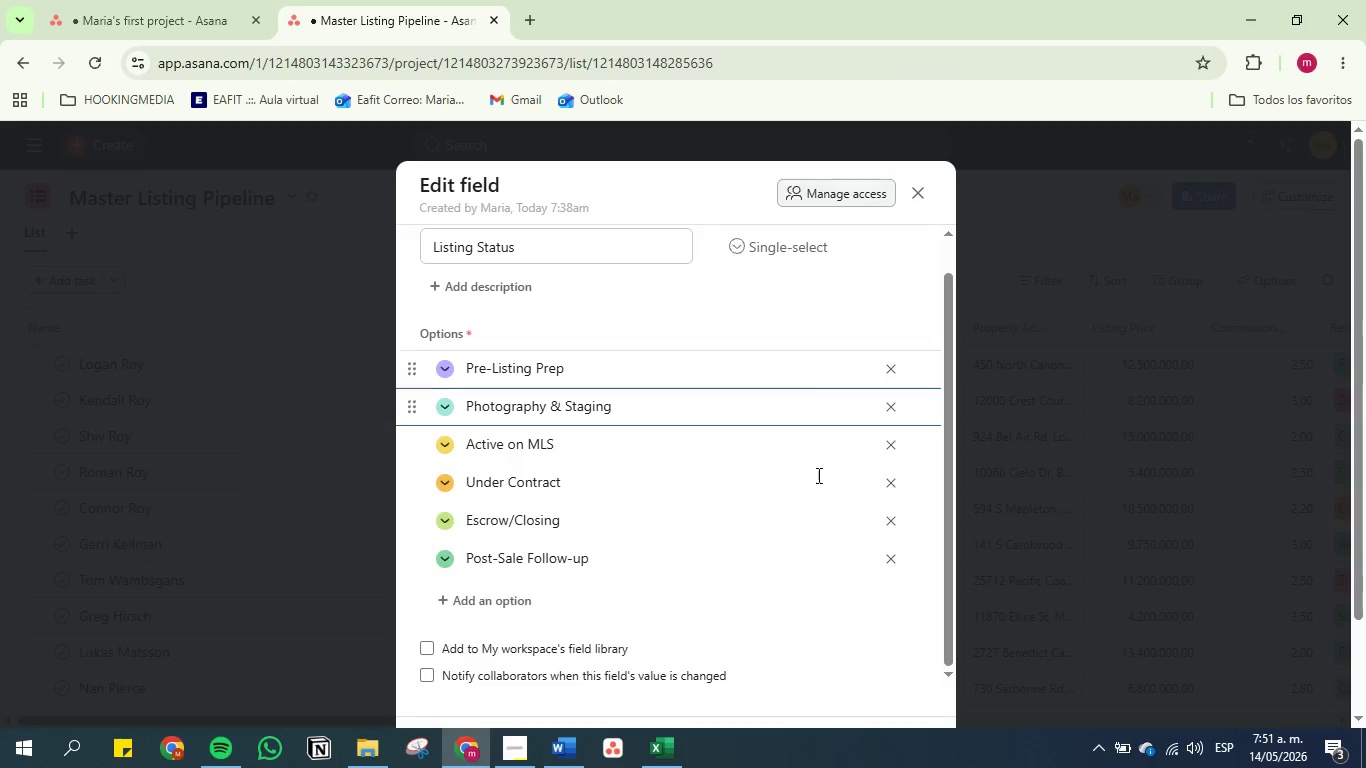 
left_click([1020, 279])
 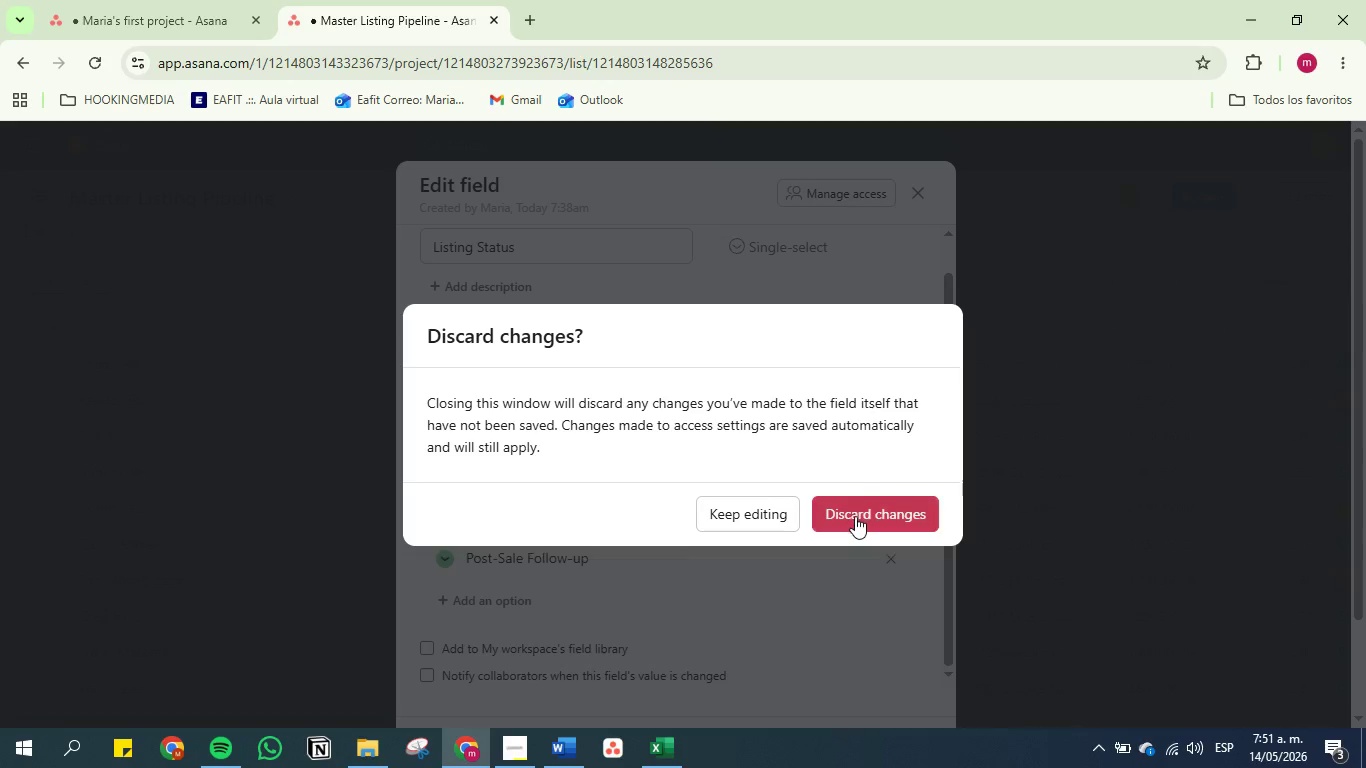 
left_click_drag(start_coordinate=[855, 516], to_coordinate=[772, 516])
 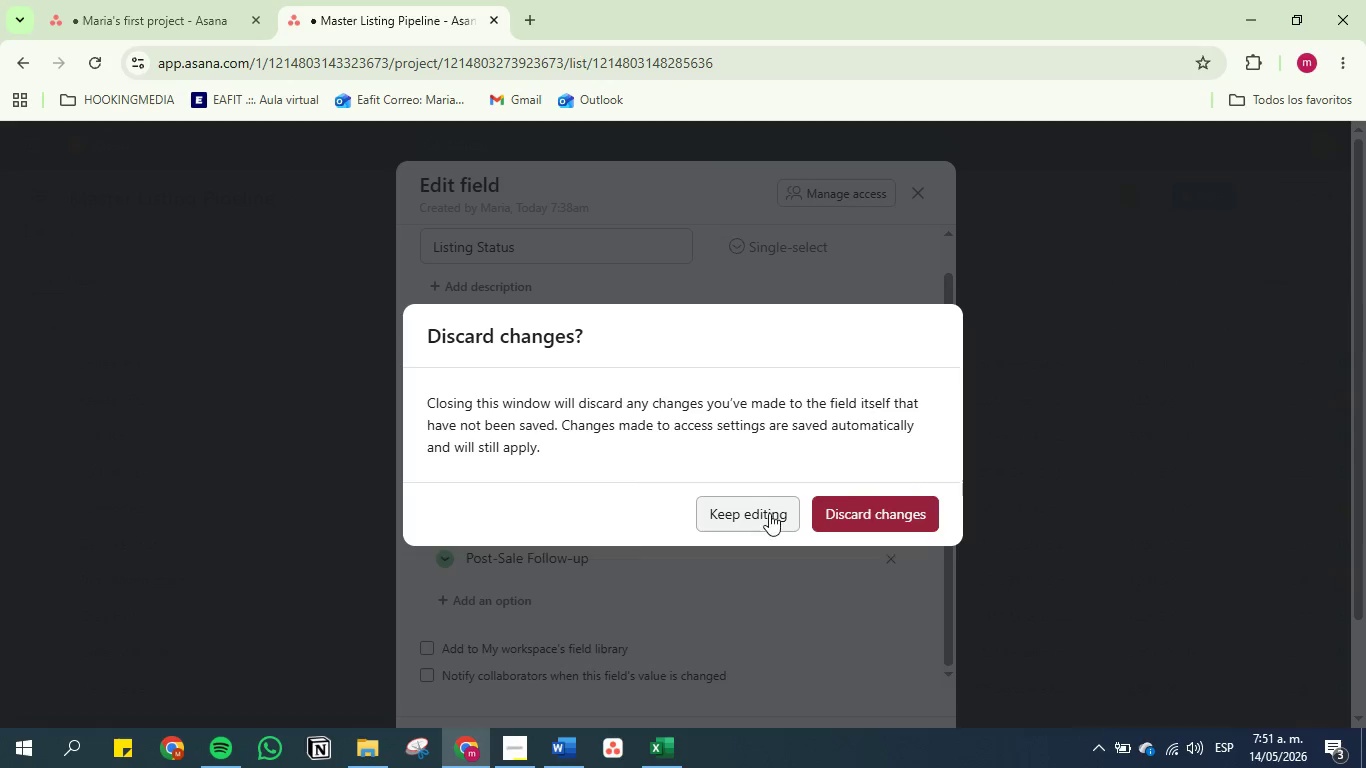 
left_click([769, 513])
 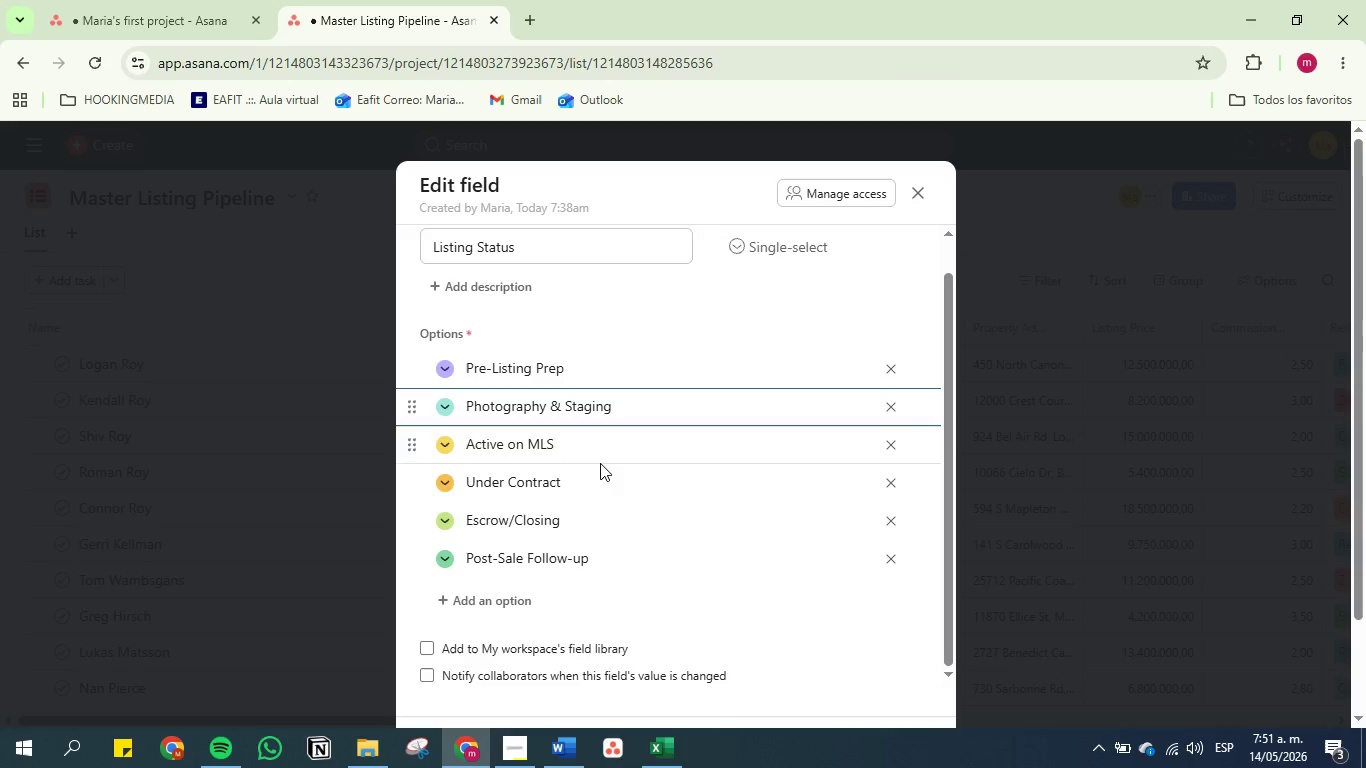 
left_click([852, 650])
 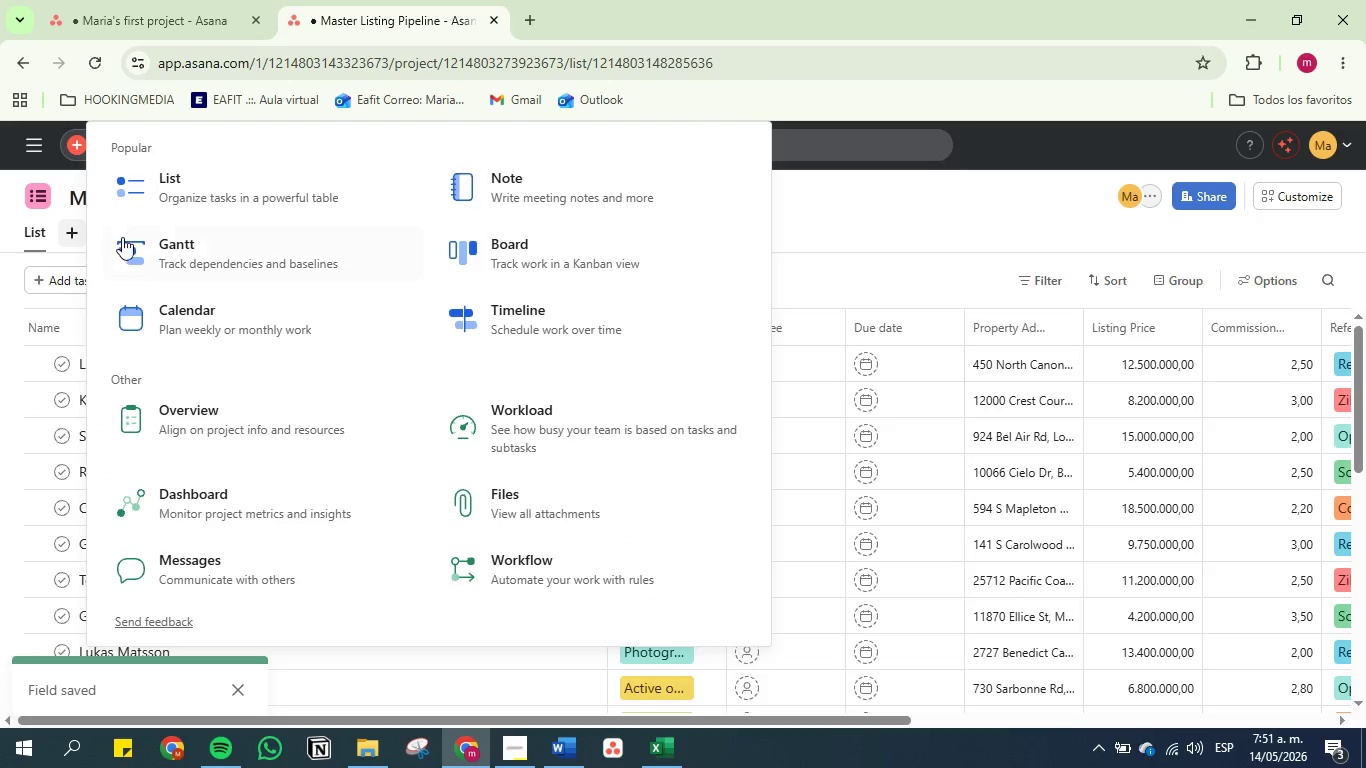 
scroll: coordinate [775, 543], scroll_direction: down, amount: 12.0
 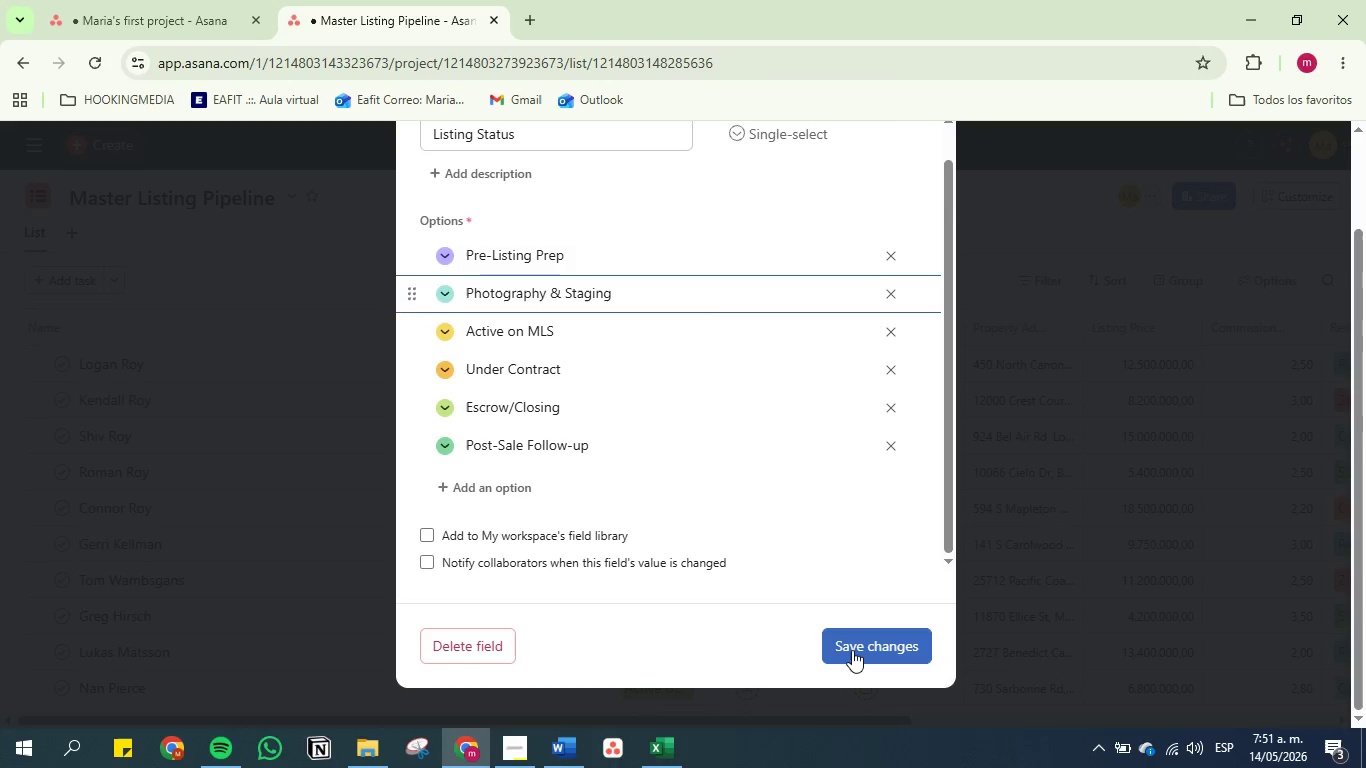 
left_click([510, 240])
 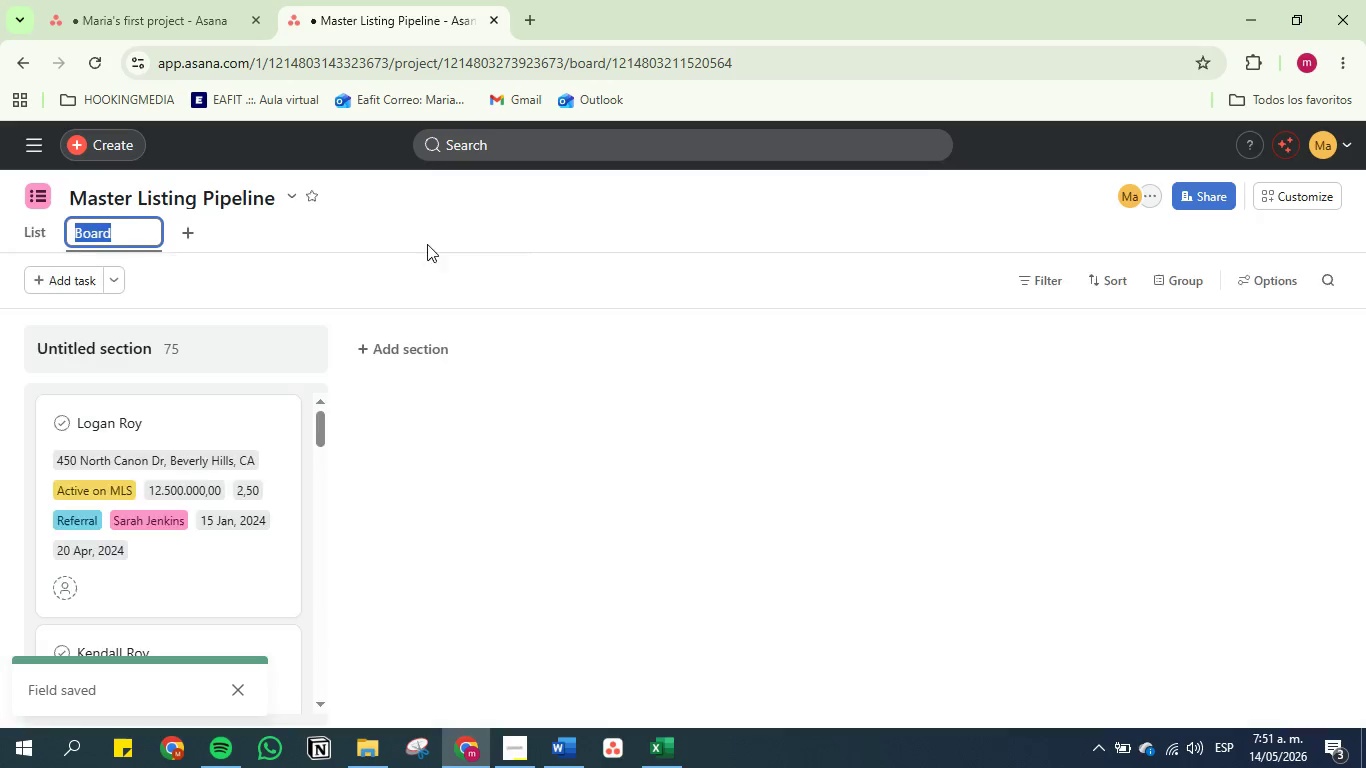 
left_click([372, 233])
 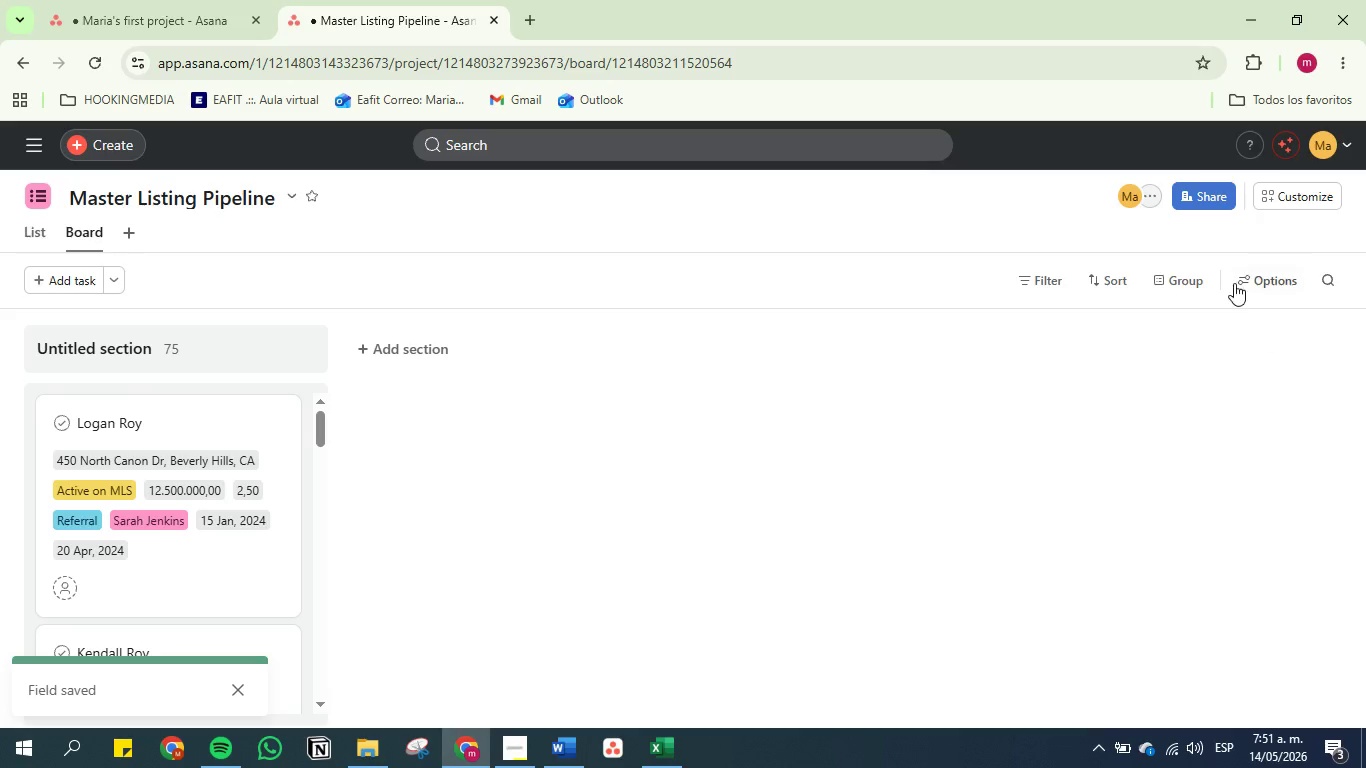 
left_click([1255, 283])
 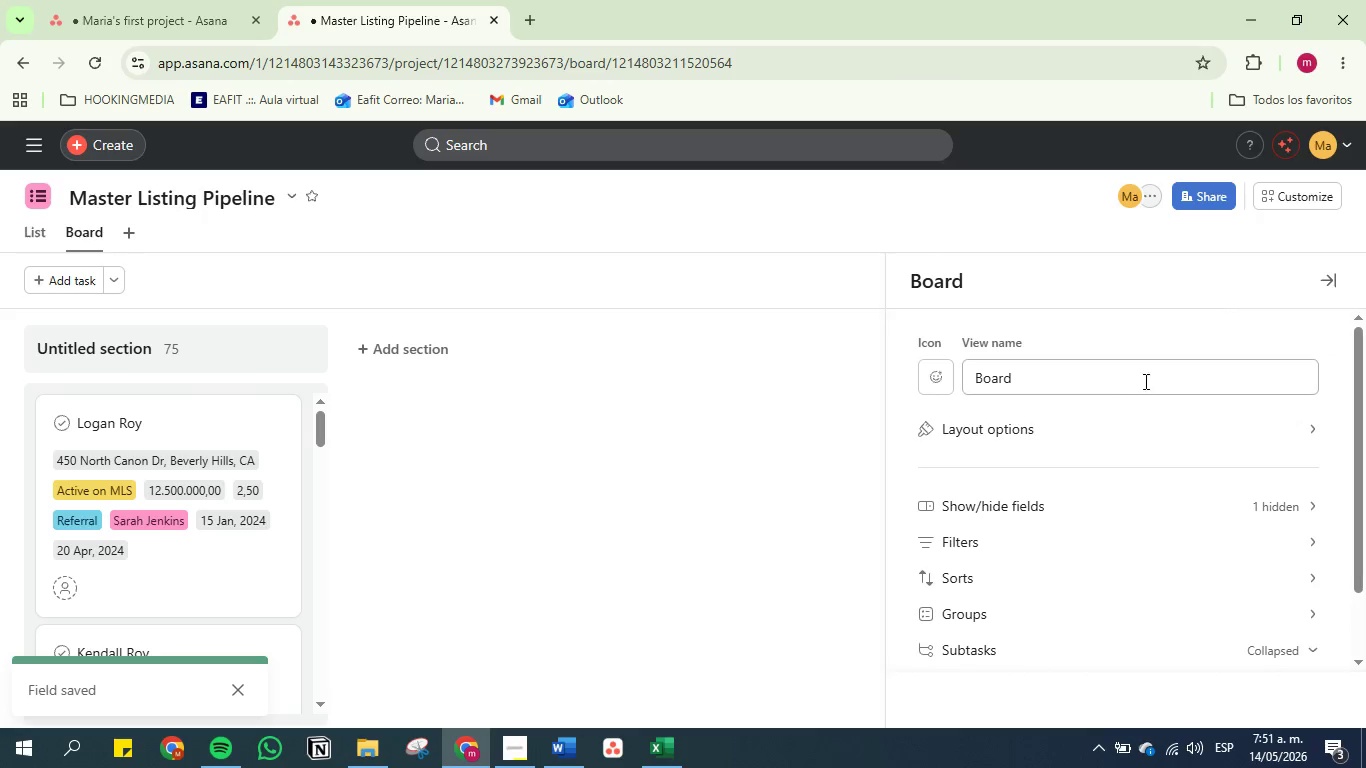 
scroll: coordinate [1107, 395], scroll_direction: down, amount: 4.0
 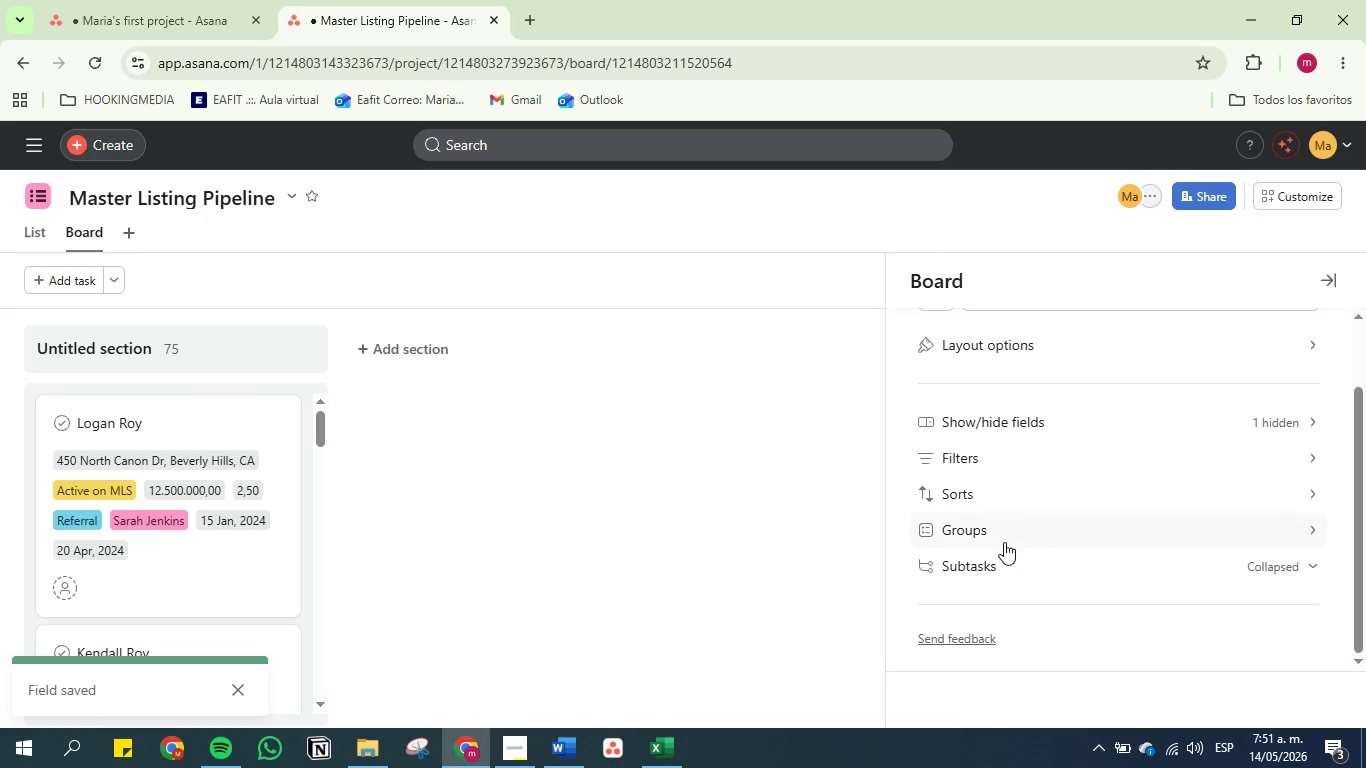 
left_click([1004, 537])
 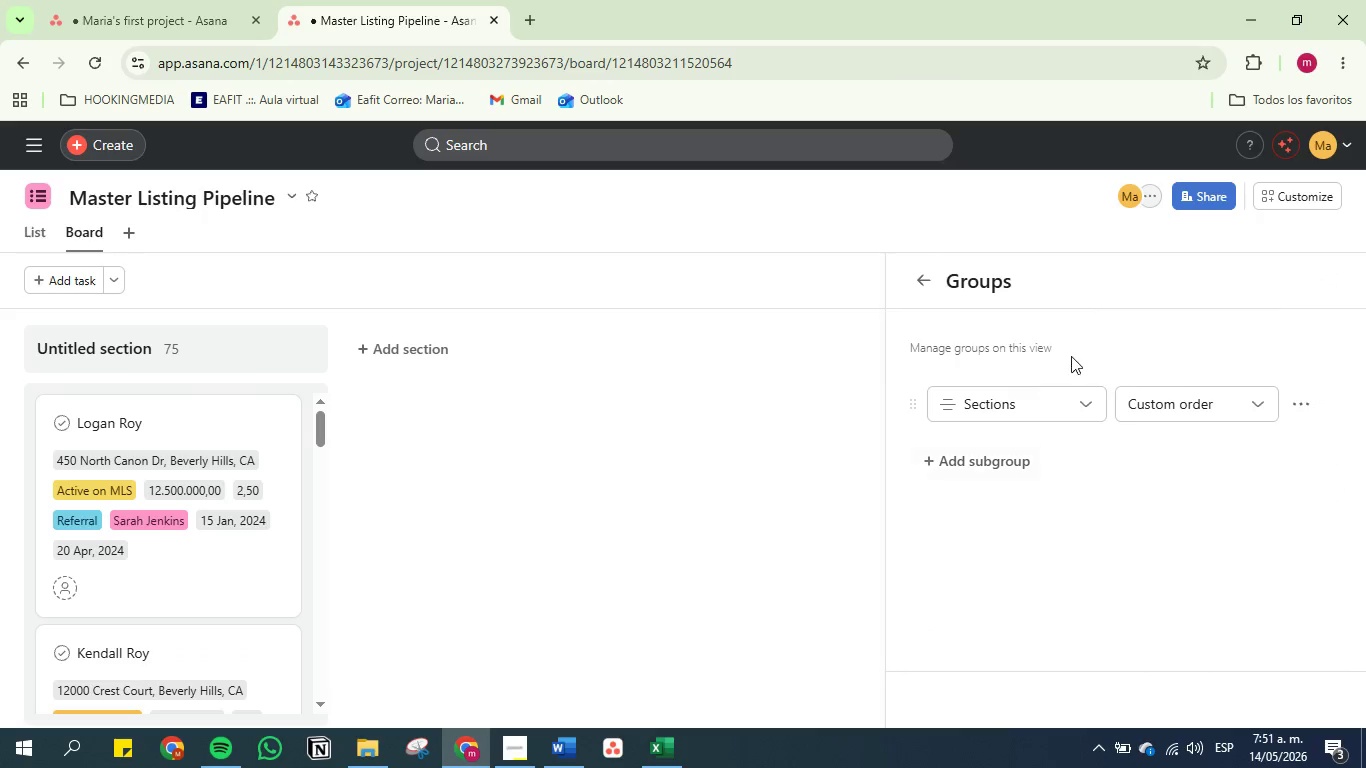 
left_click([1065, 400])
 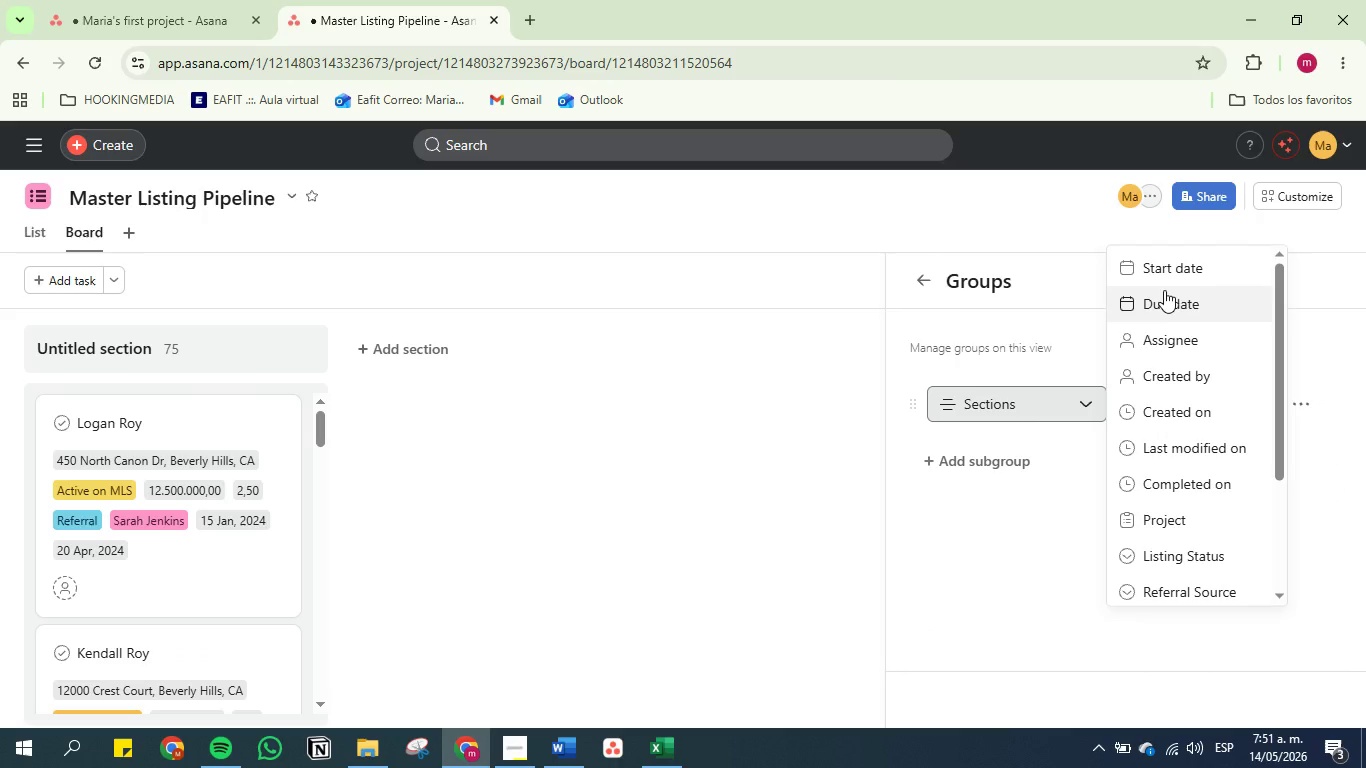 
scroll: coordinate [1171, 338], scroll_direction: down, amount: 3.0
 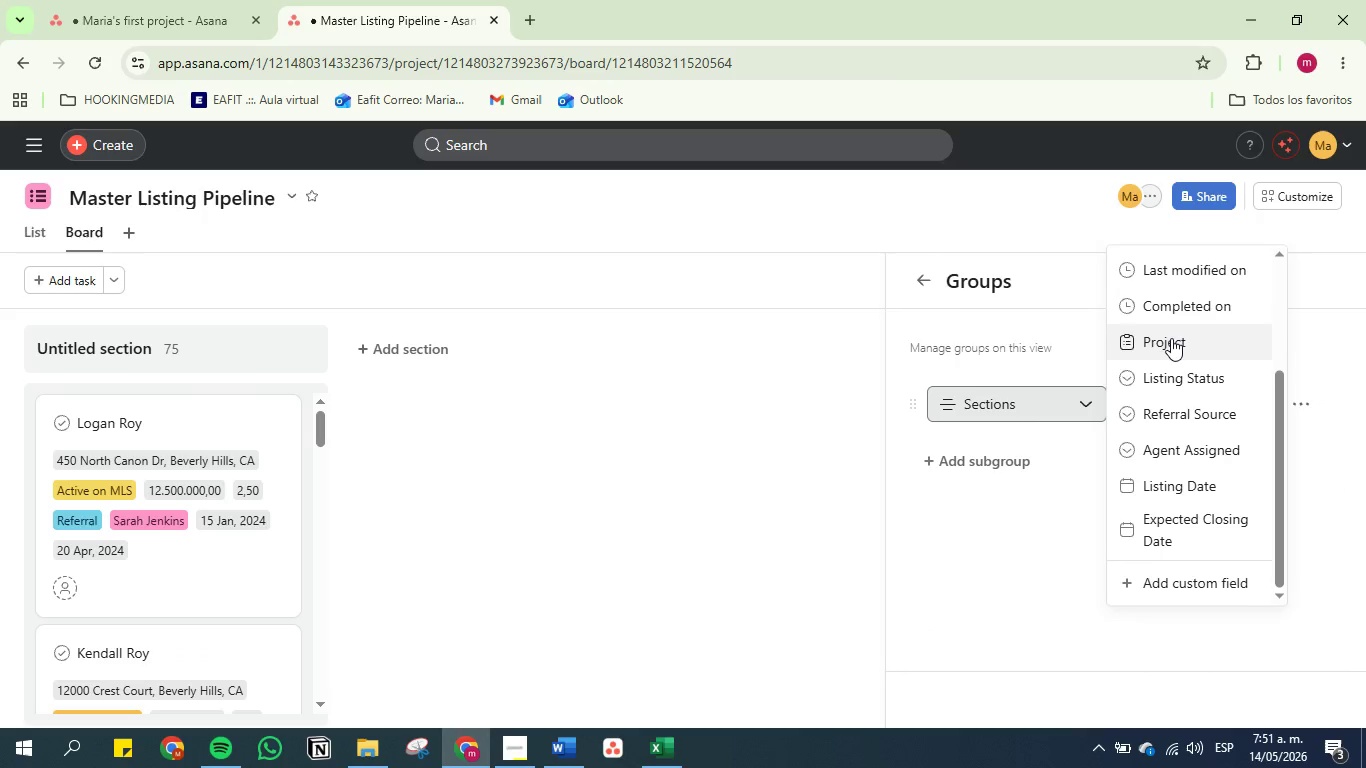 
scroll: coordinate [1171, 338], scroll_direction: up, amount: 5.0
 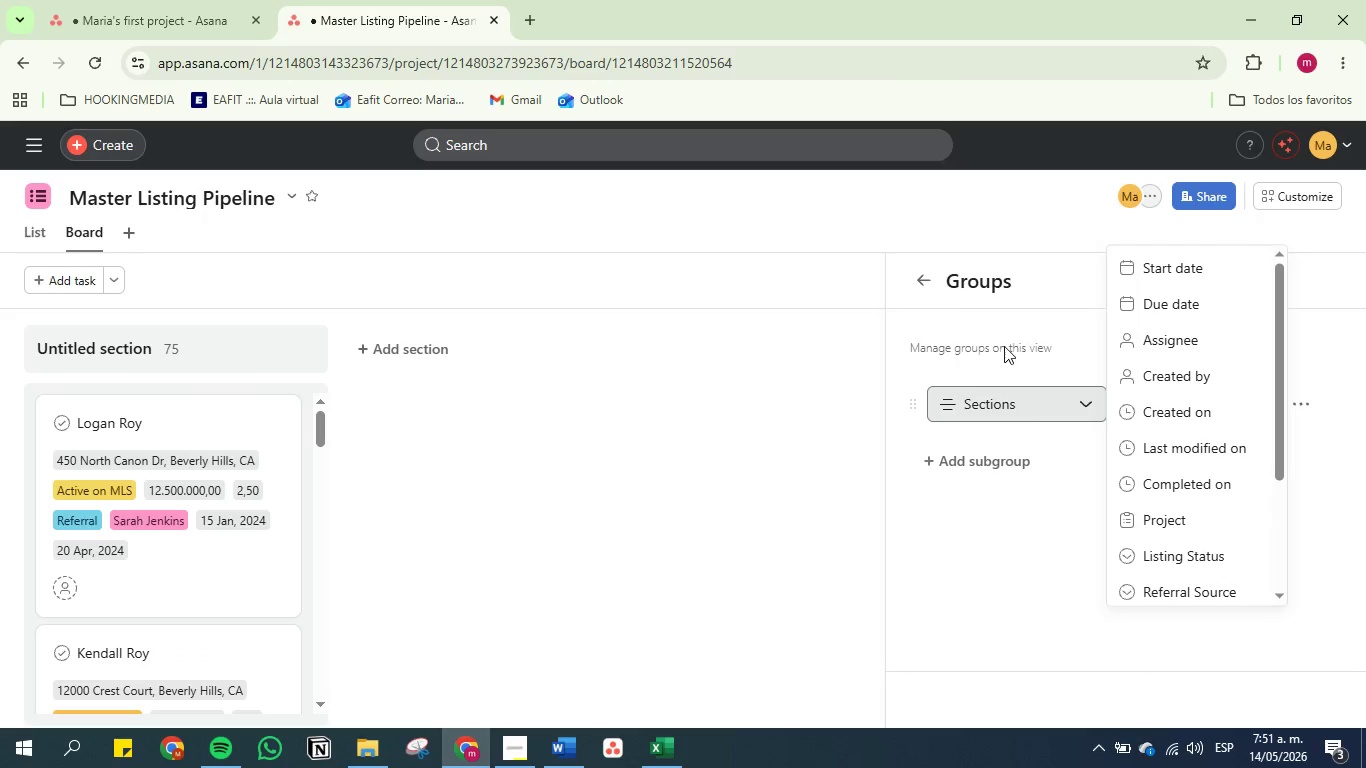 
left_click([1003, 346])
 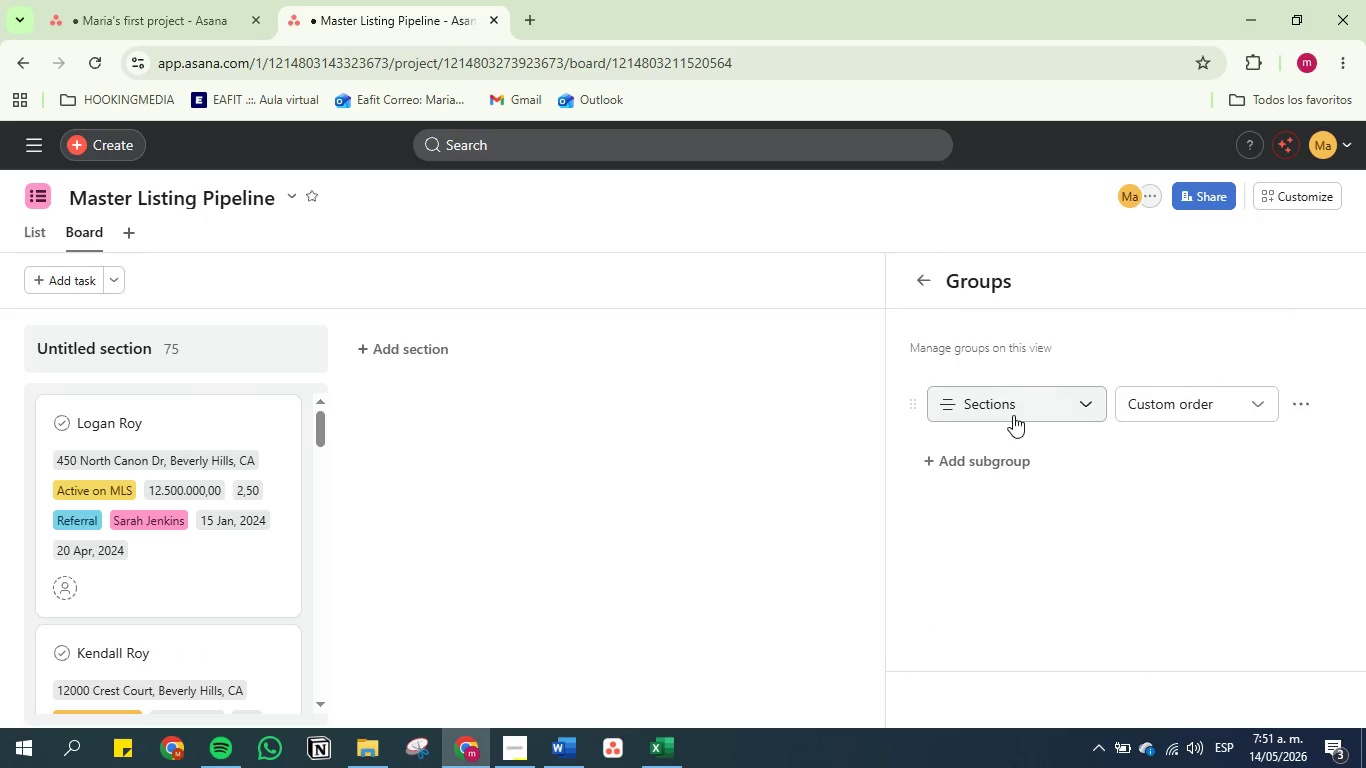 
left_click([1009, 411])
 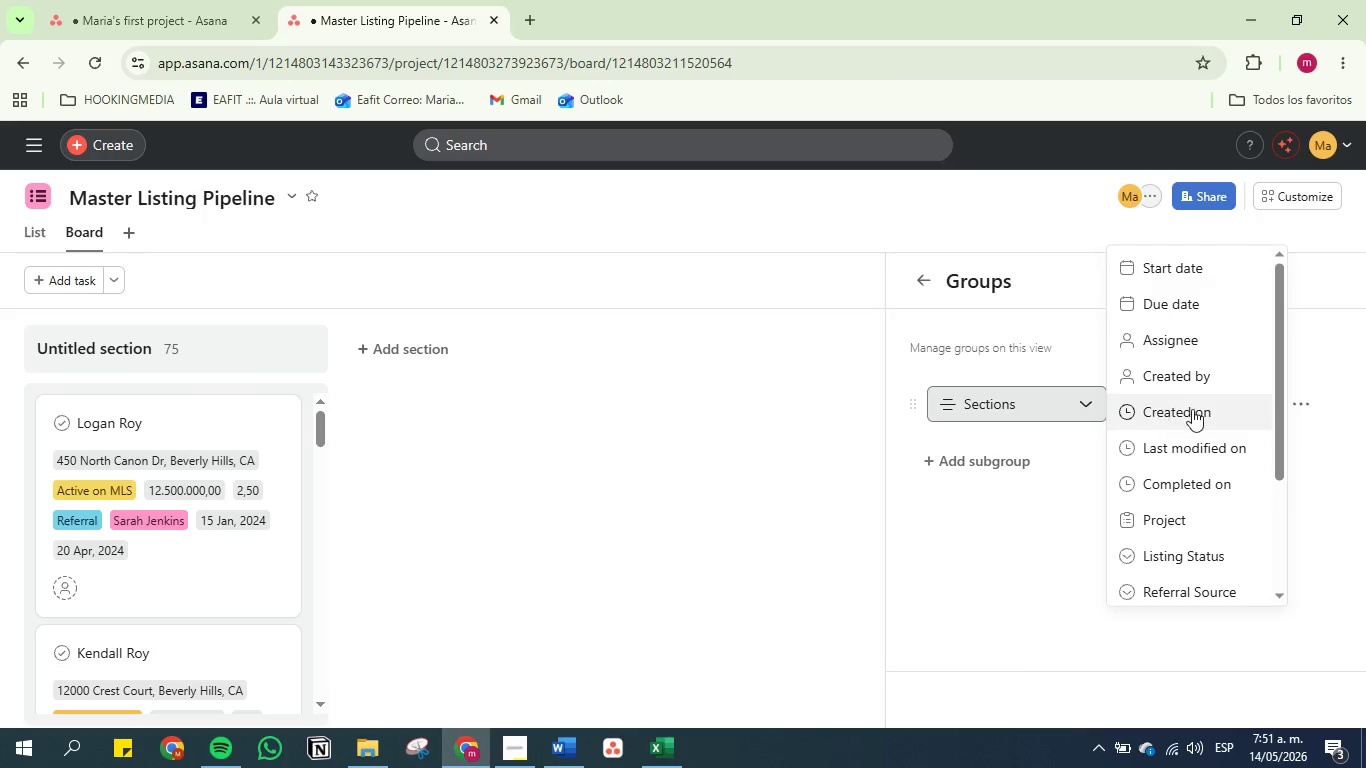 
scroll: coordinate [1250, 447], scroll_direction: down, amount: 7.0
 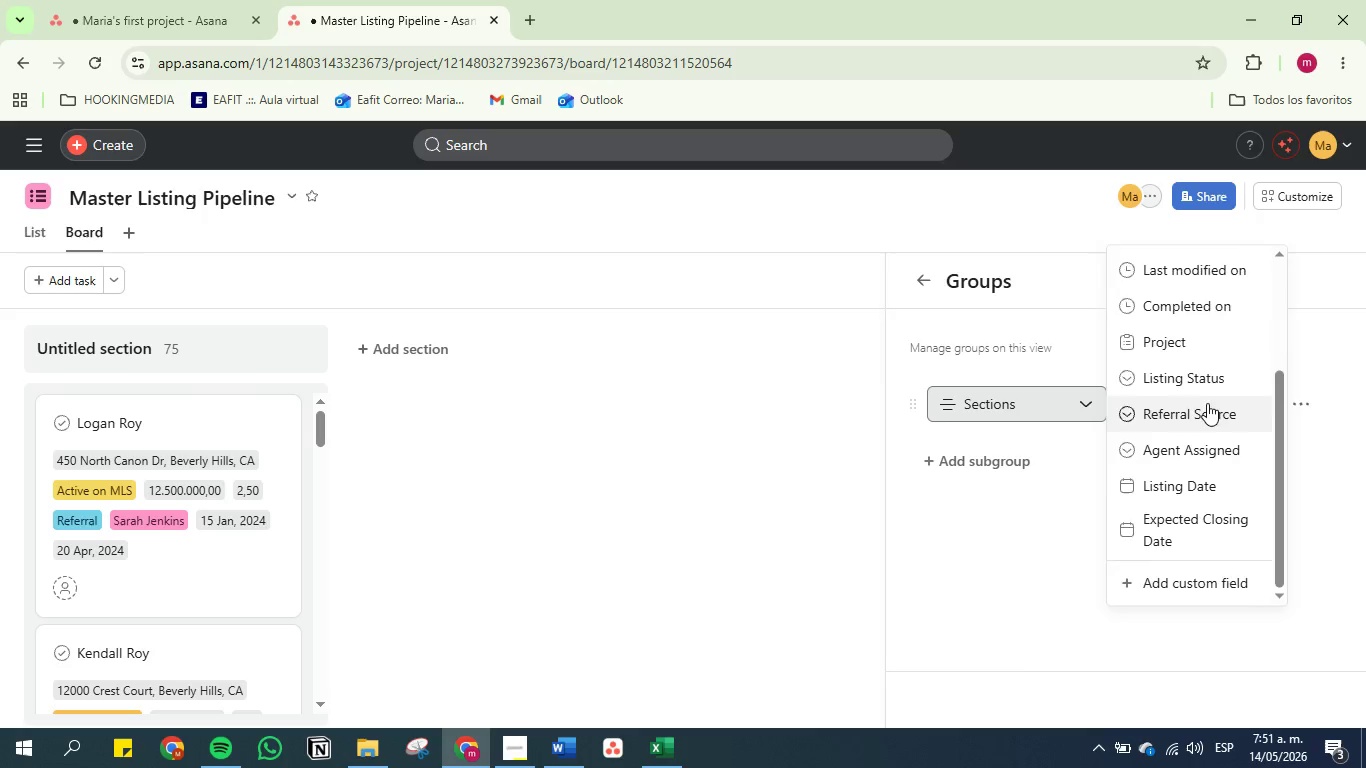 
scroll: coordinate [1207, 403], scroll_direction: up, amount: 2.0
 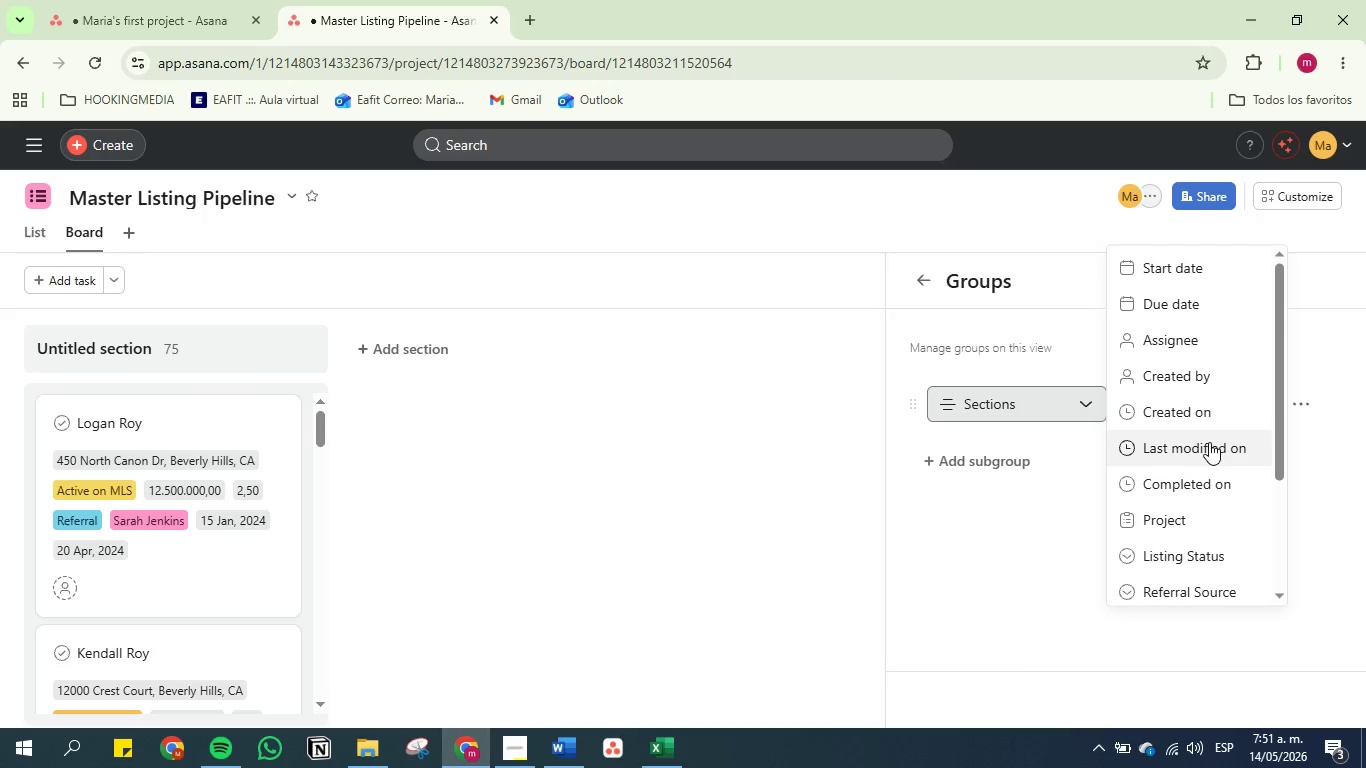 
scroll: coordinate [1210, 451], scroll_direction: down, amount: 1.0
 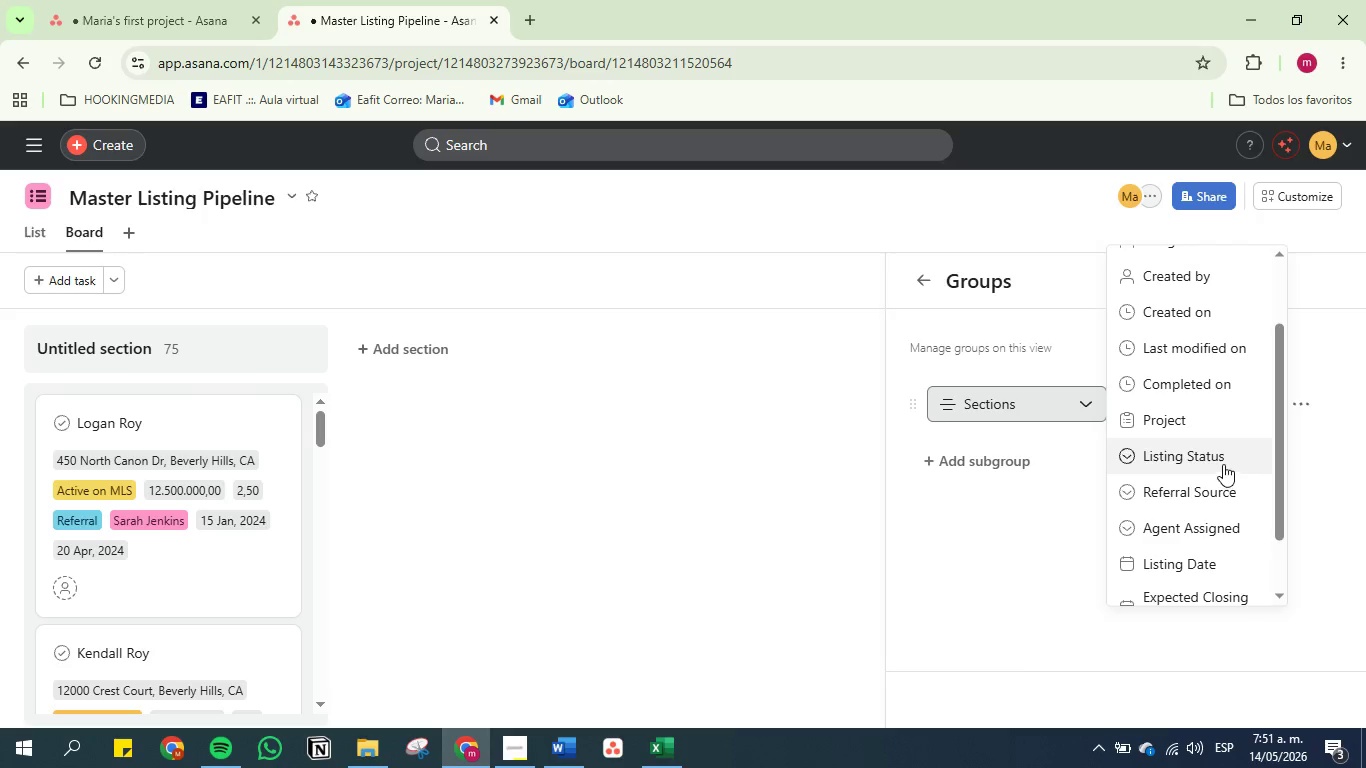 
left_click([1222, 458])
 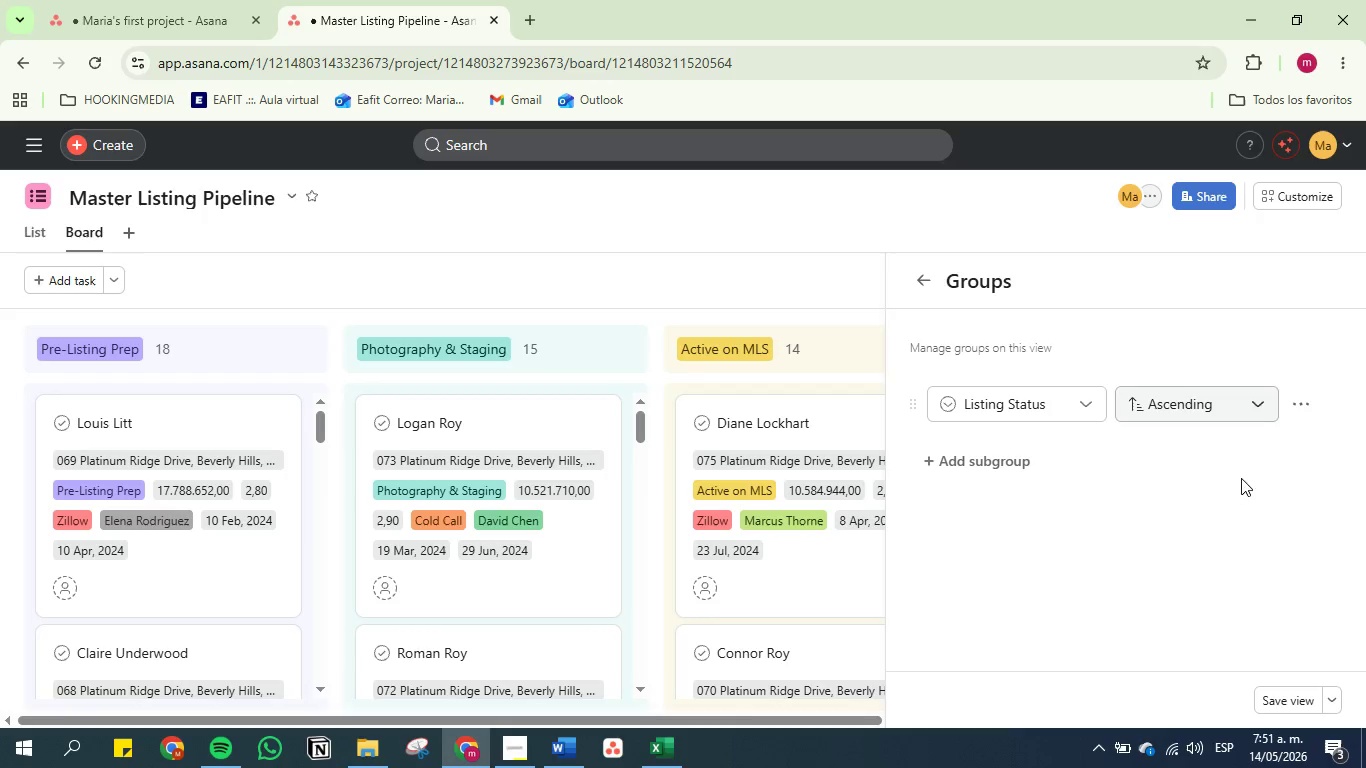 
left_click([1277, 691])
 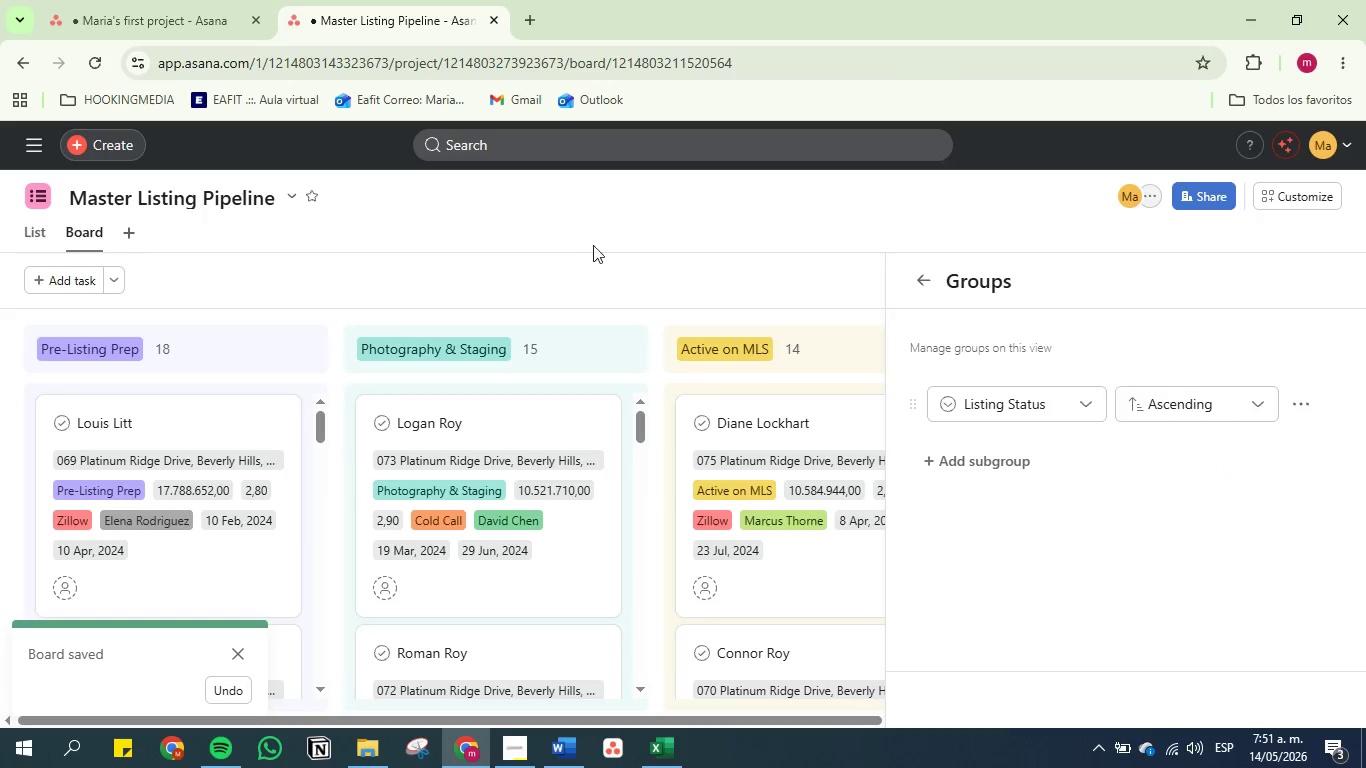 
left_click([613, 270])
 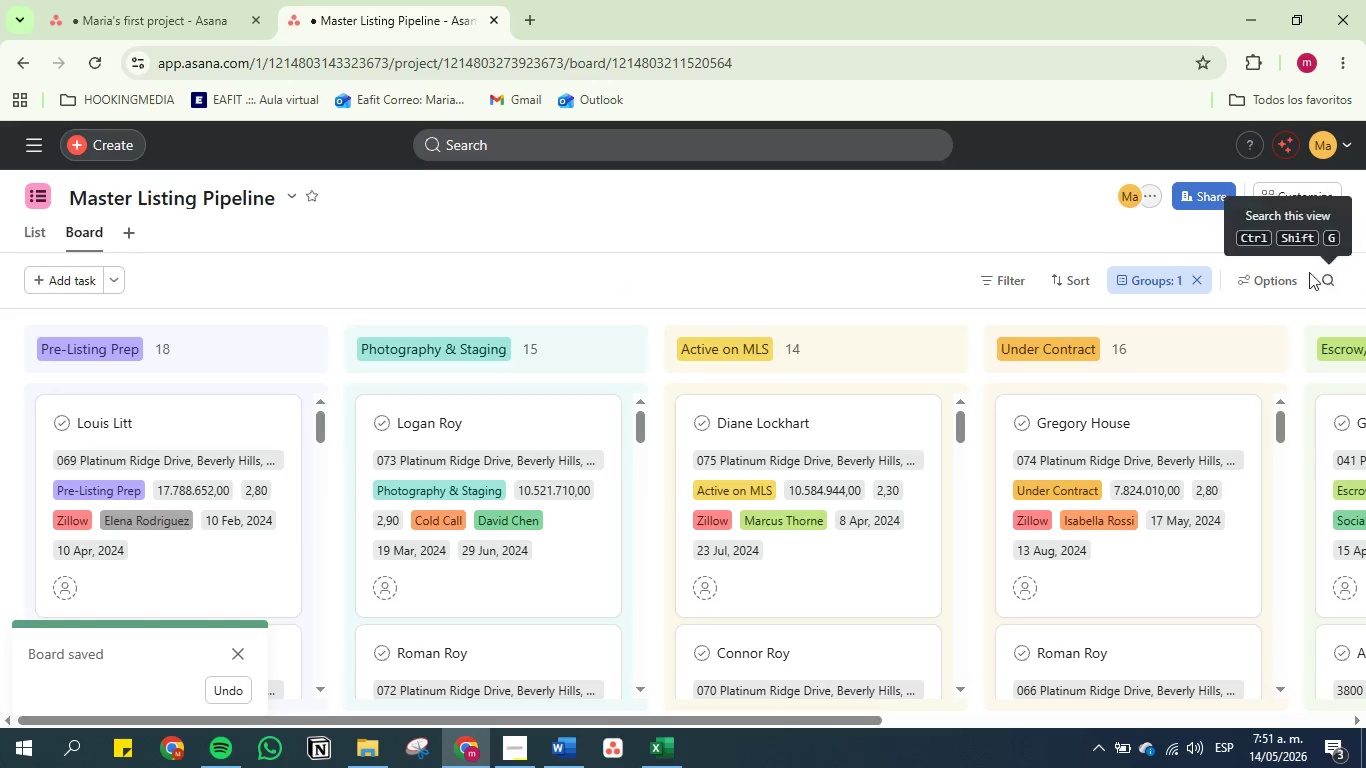 
left_click([1276, 270])
 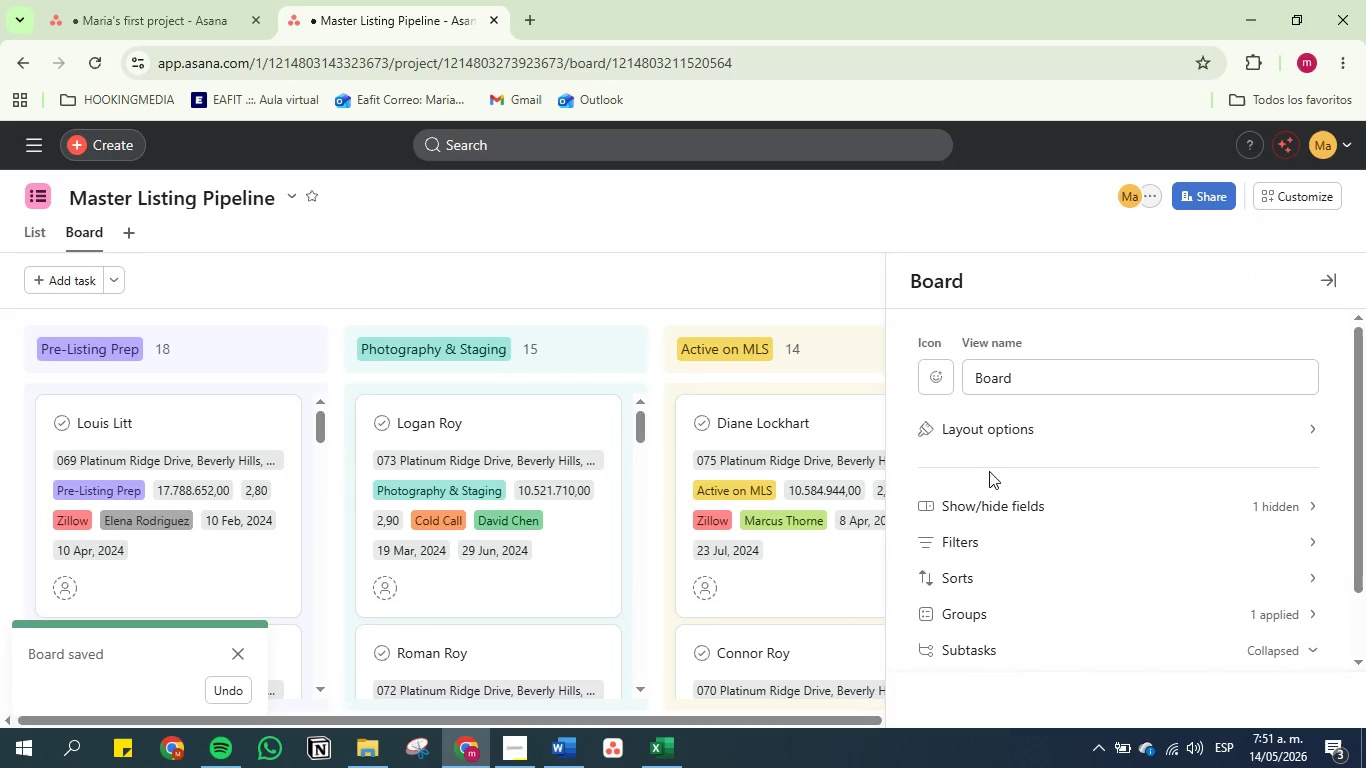 
scroll: coordinate [1003, 504], scroll_direction: down, amount: 1.0
 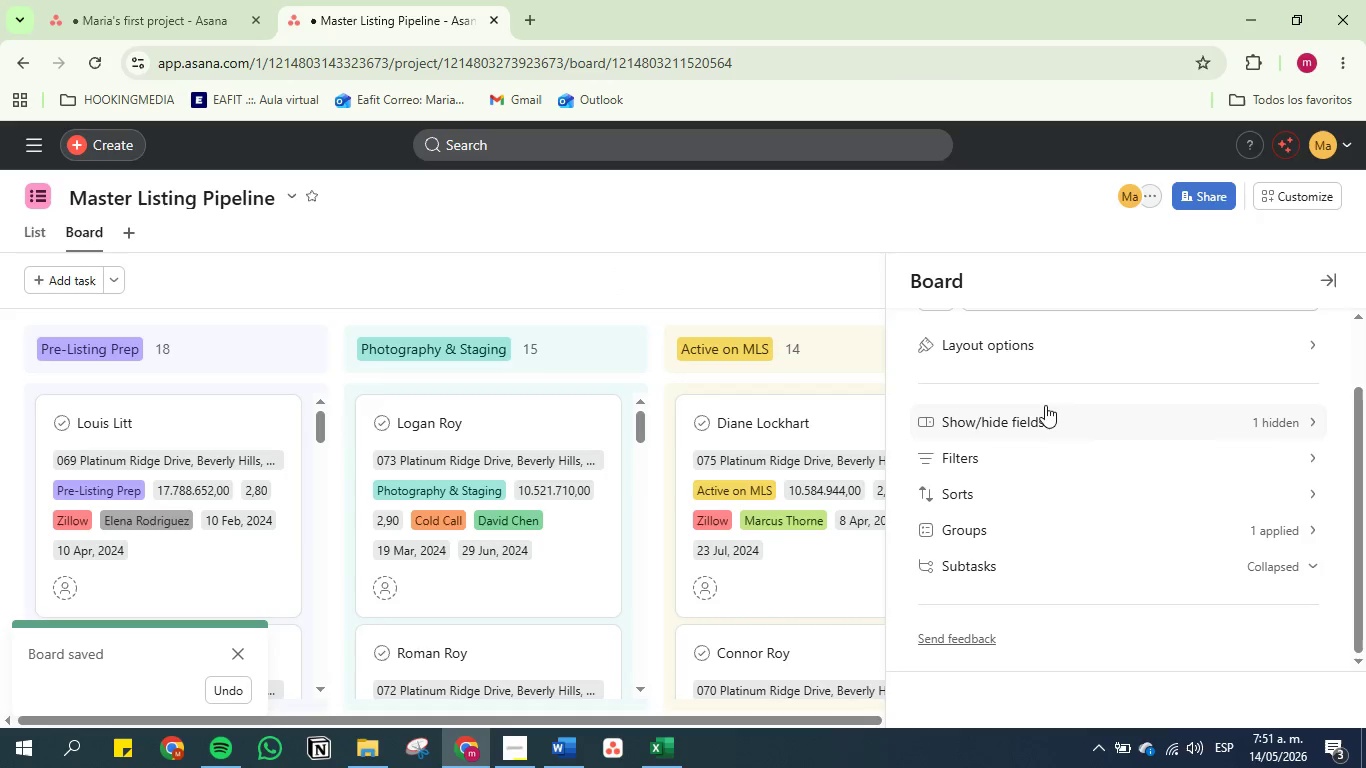 
left_click([1045, 405])
 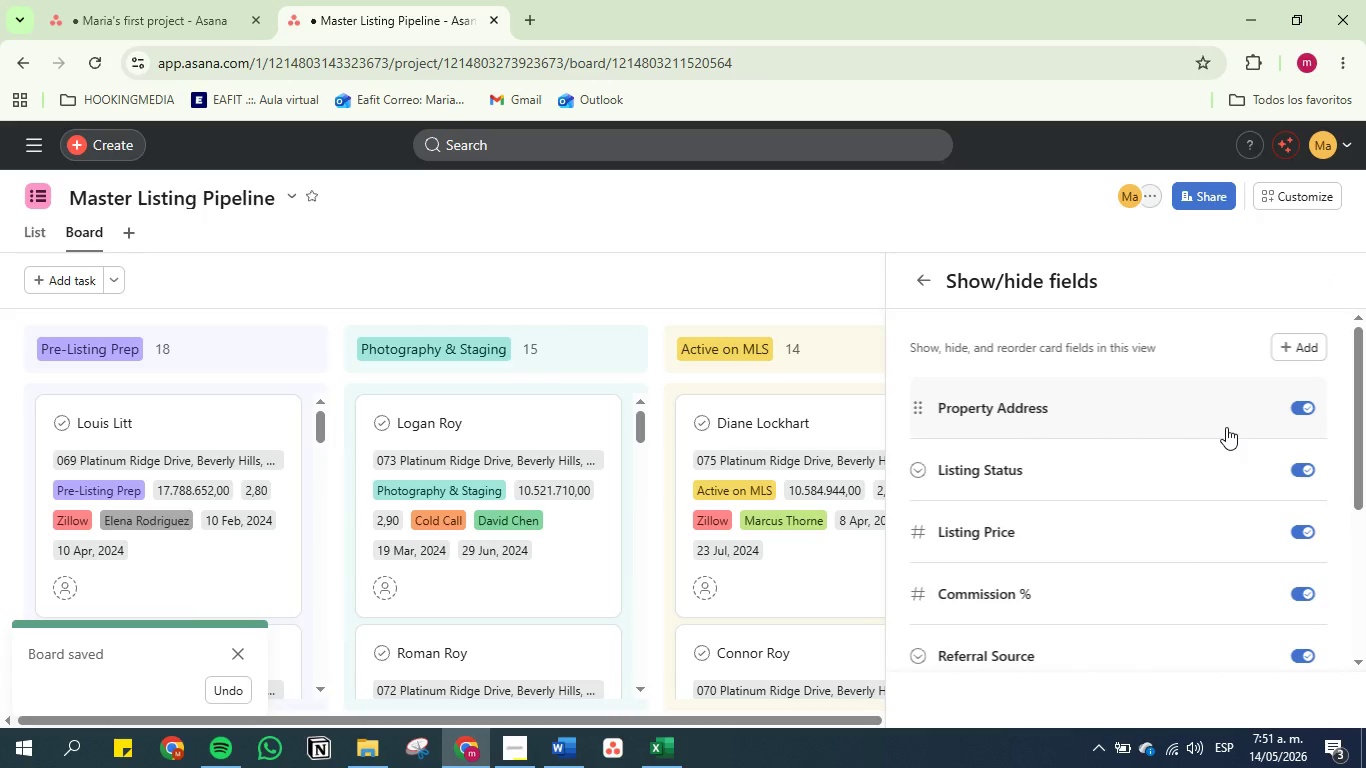 
scroll: coordinate [1305, 576], scroll_direction: down, amount: 4.0
 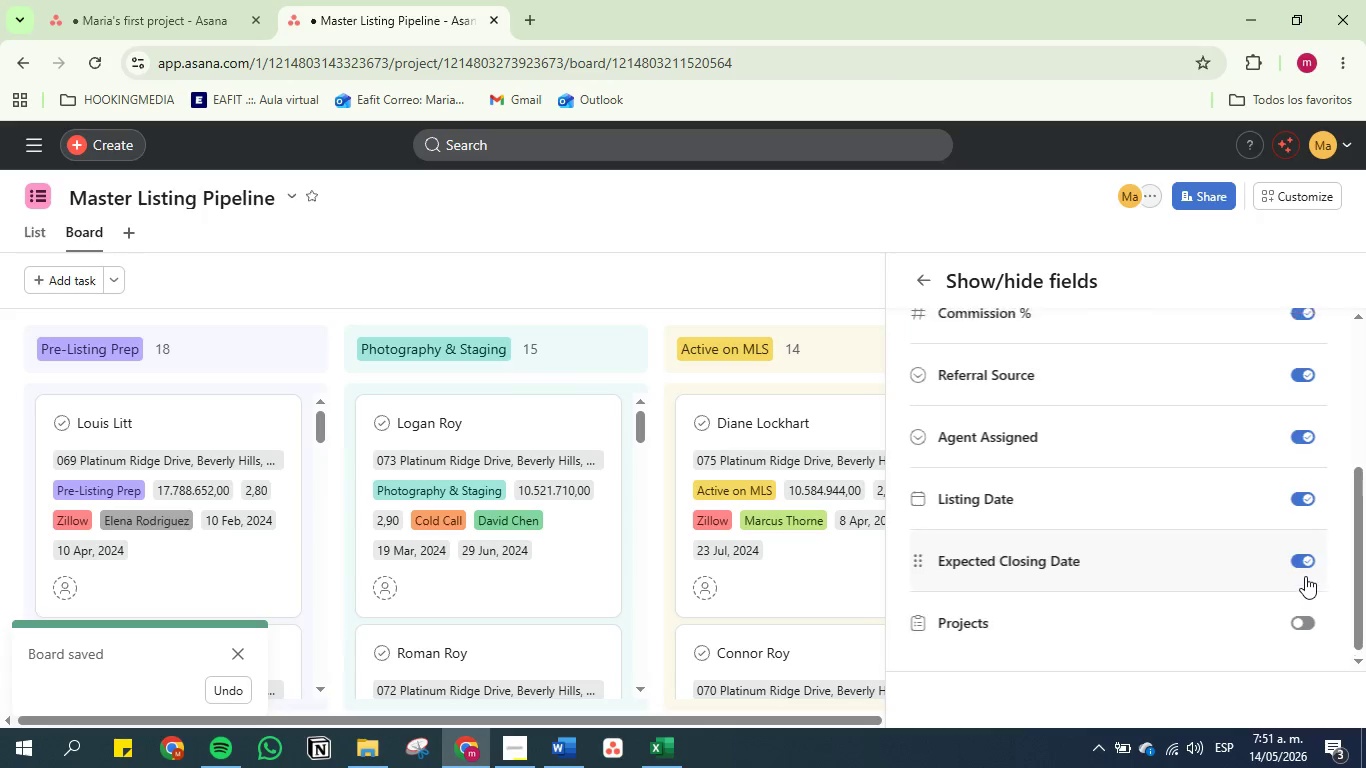 
scroll: coordinate [1305, 576], scroll_direction: up, amount: 2.0
 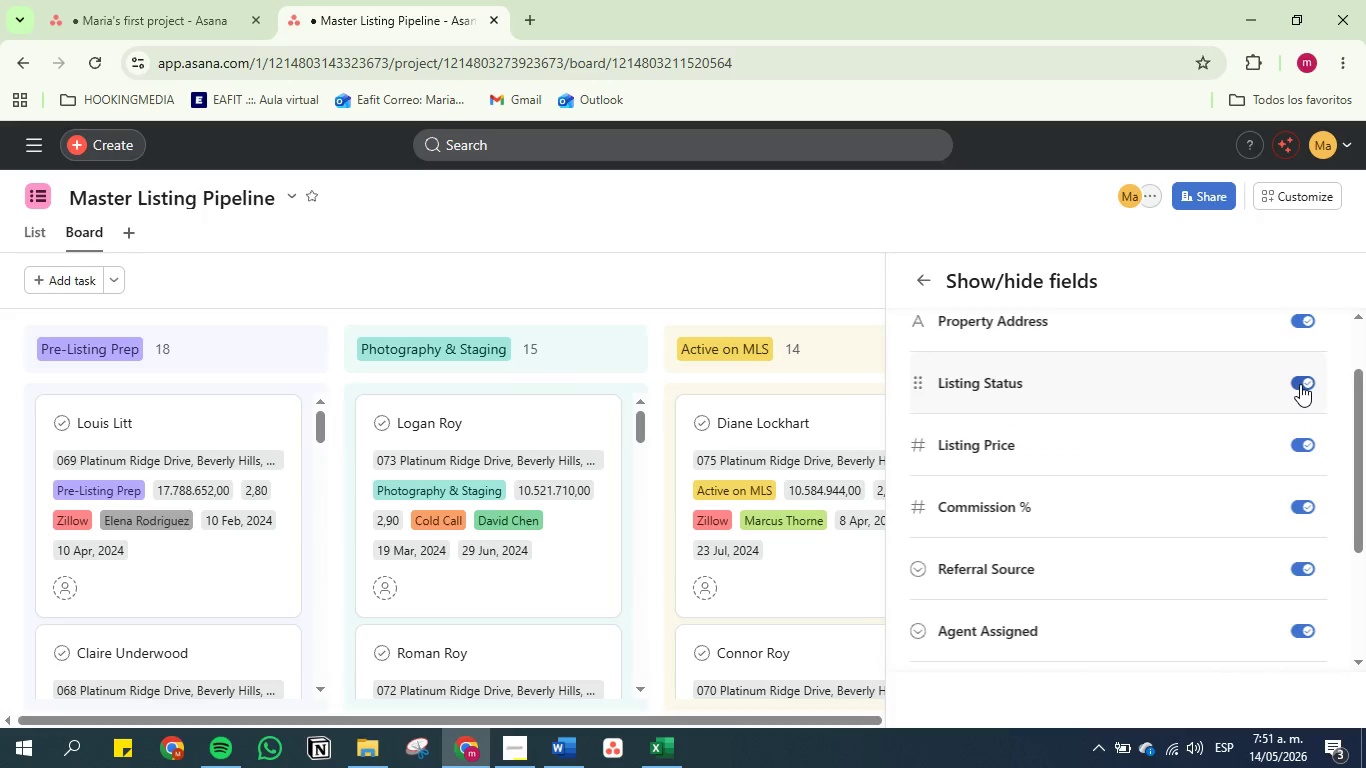 
left_click([1300, 384])
 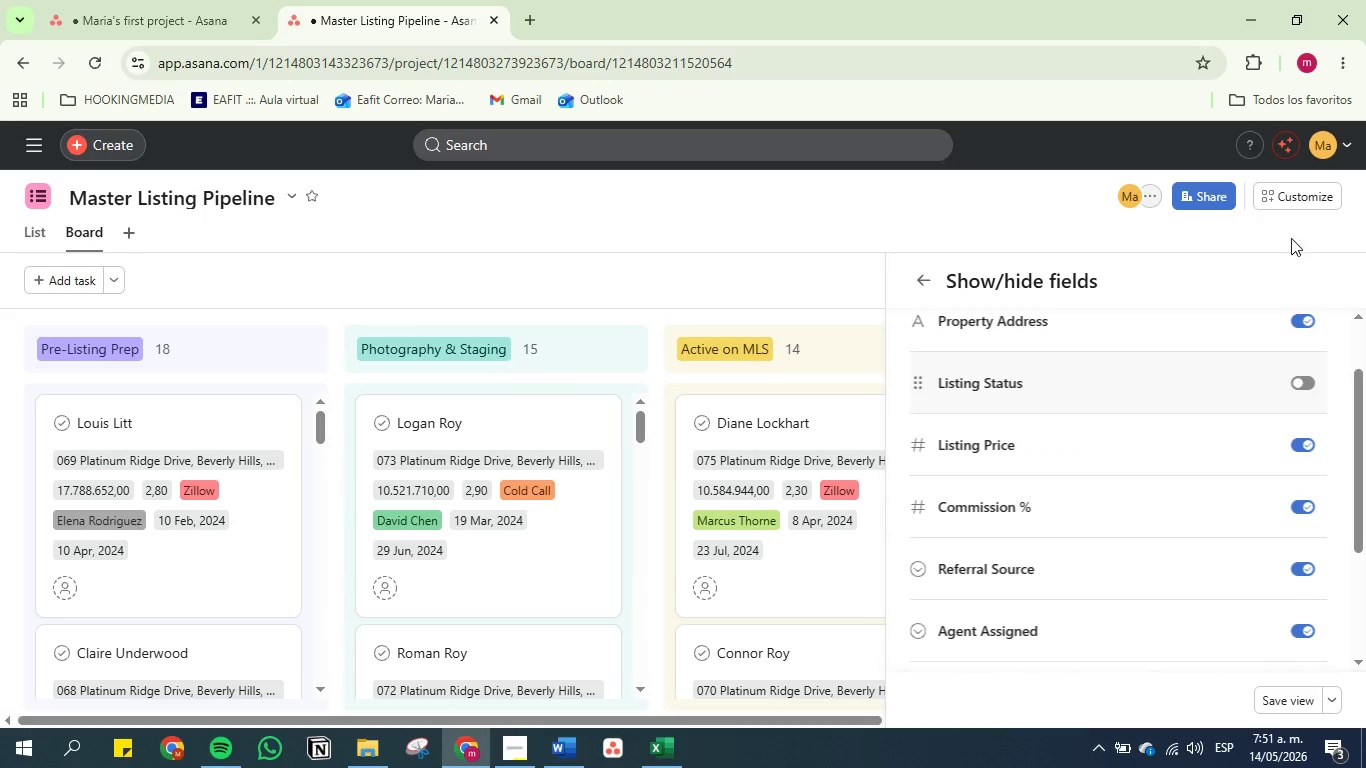 
scroll: coordinate [1282, 559], scroll_direction: down, amount: 6.0
 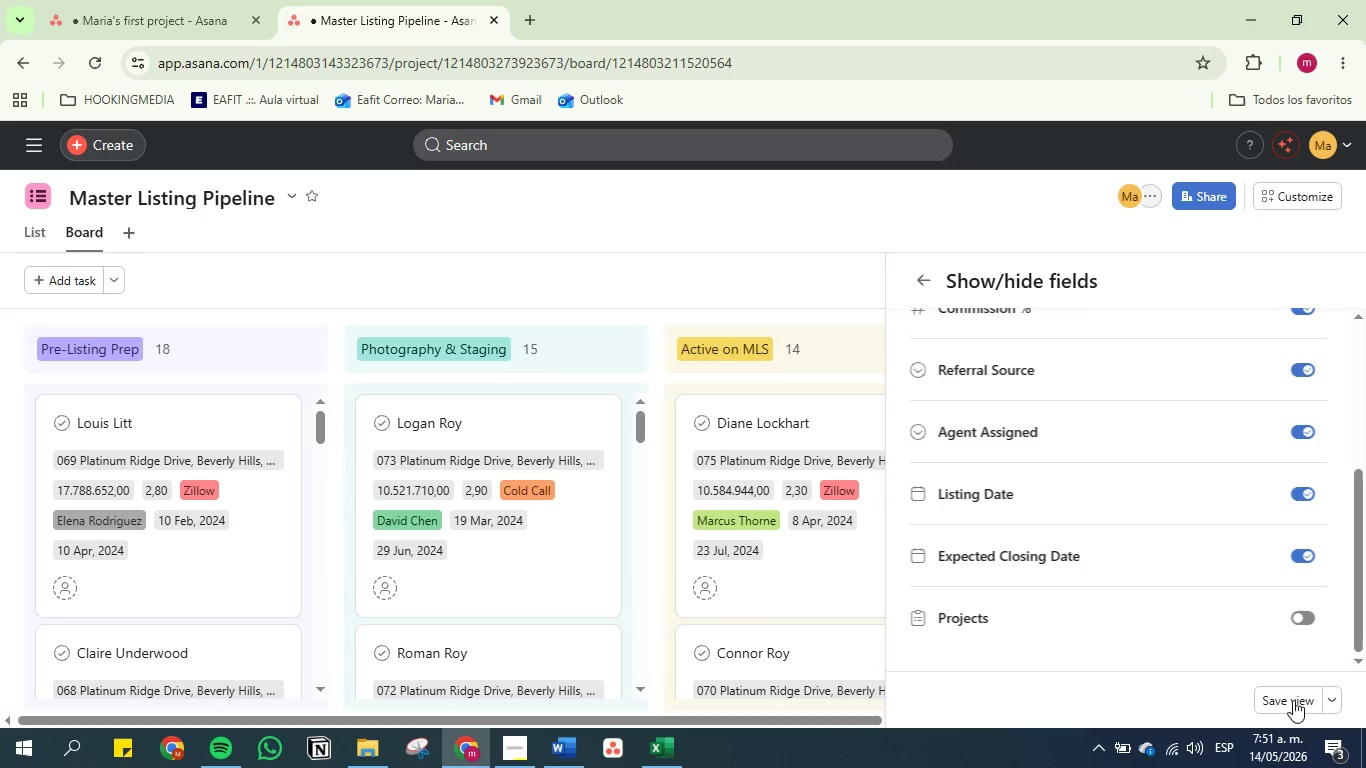 
left_click([1291, 696])
 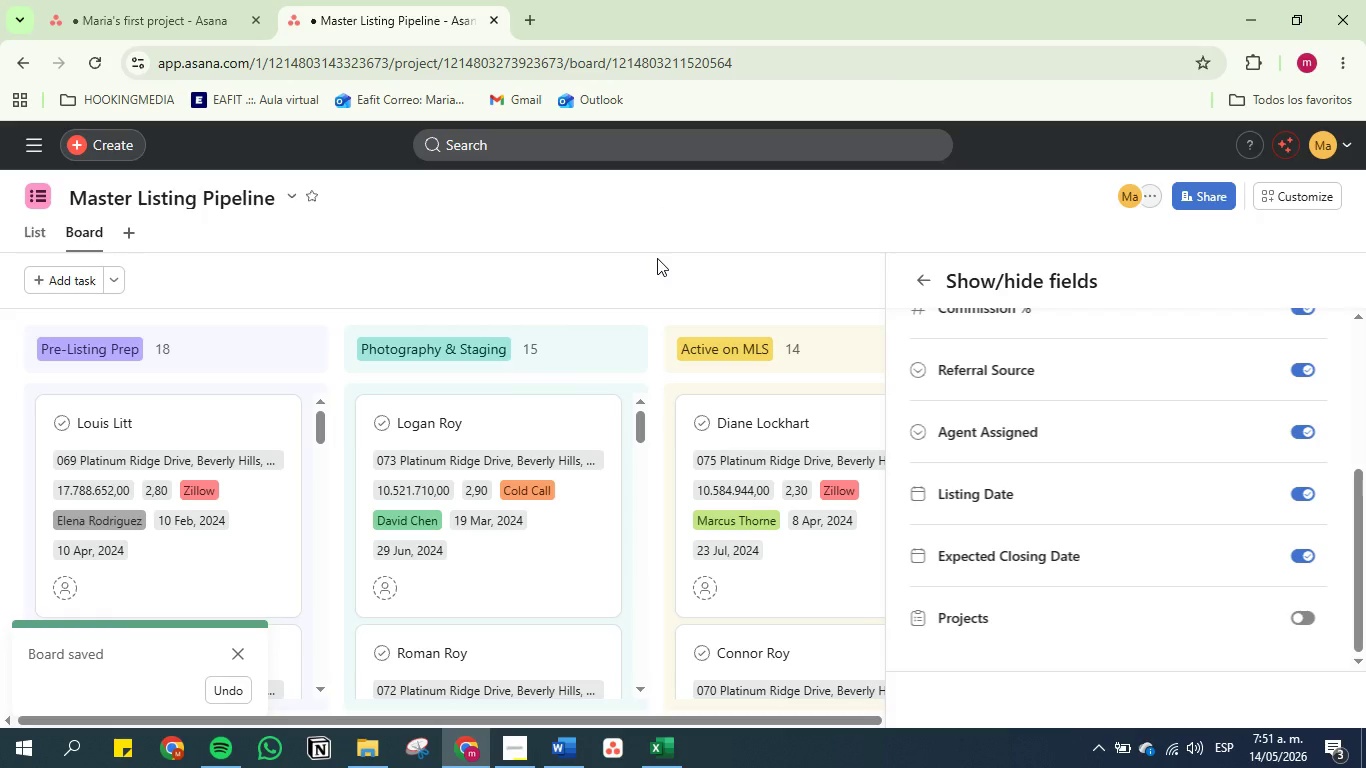 
left_click([657, 258])
 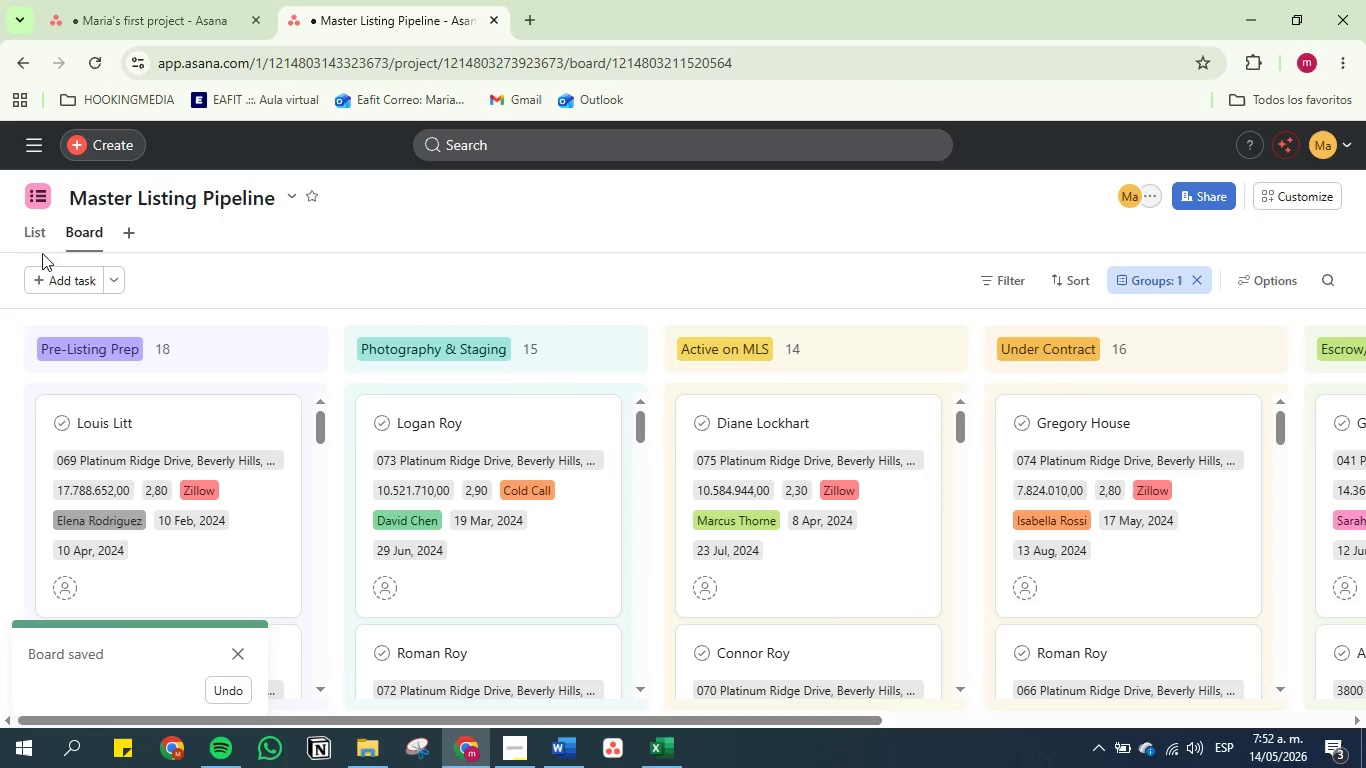 
left_click([44, 223])
 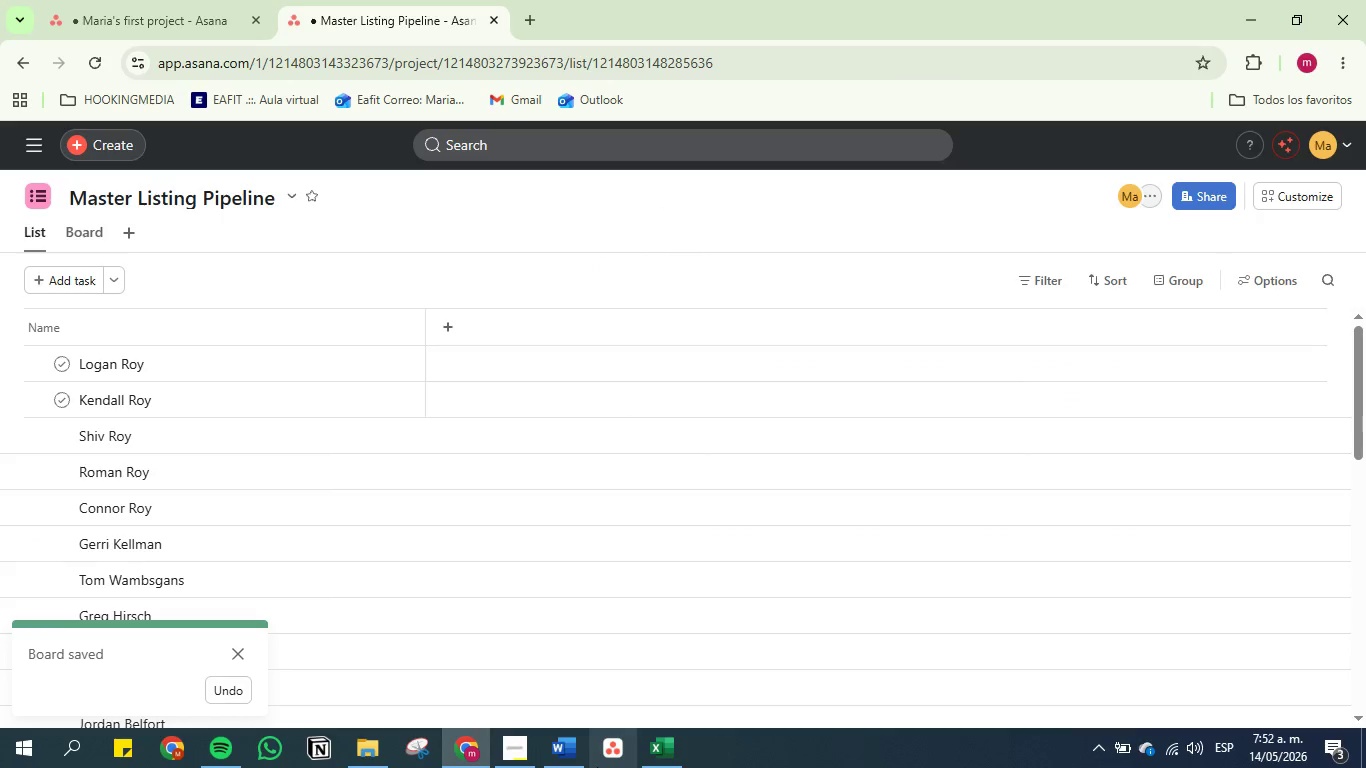 
left_click([561, 747])
 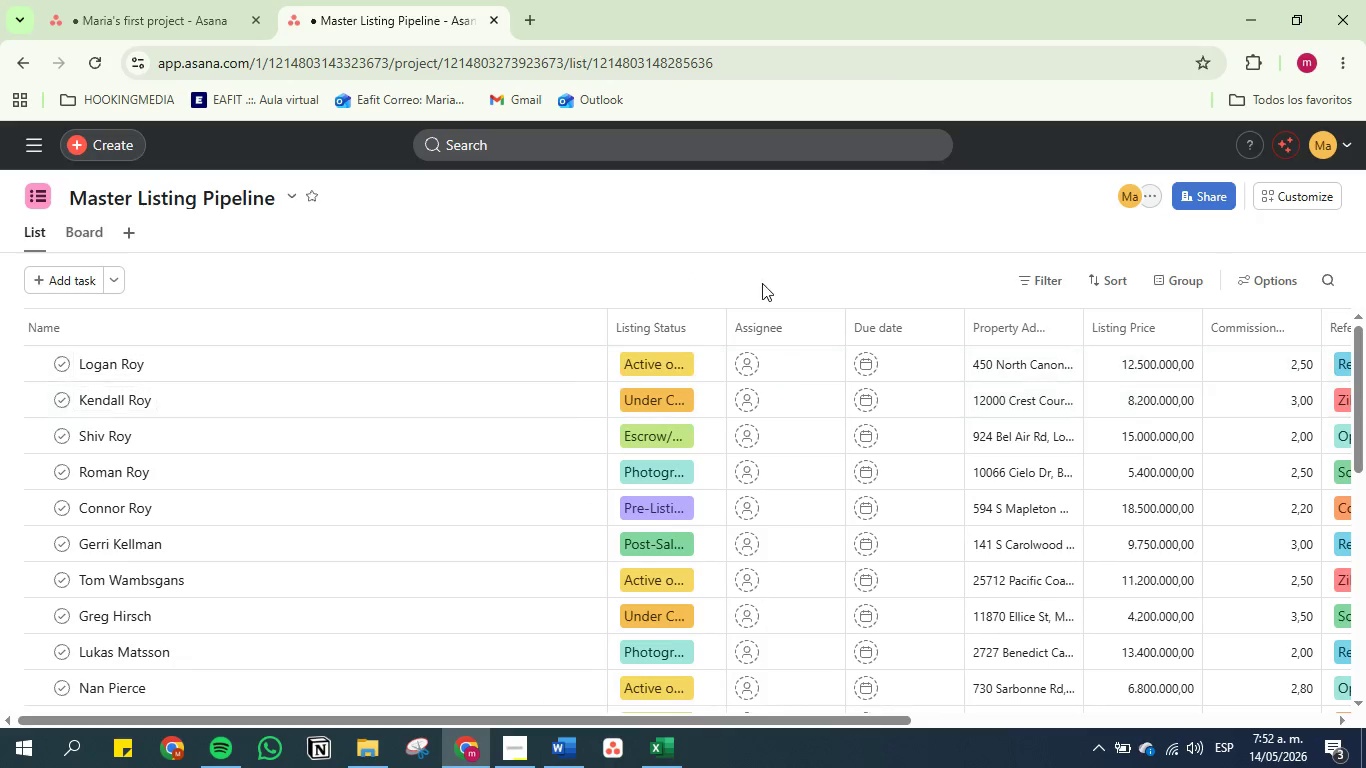 
wait(6.7)
 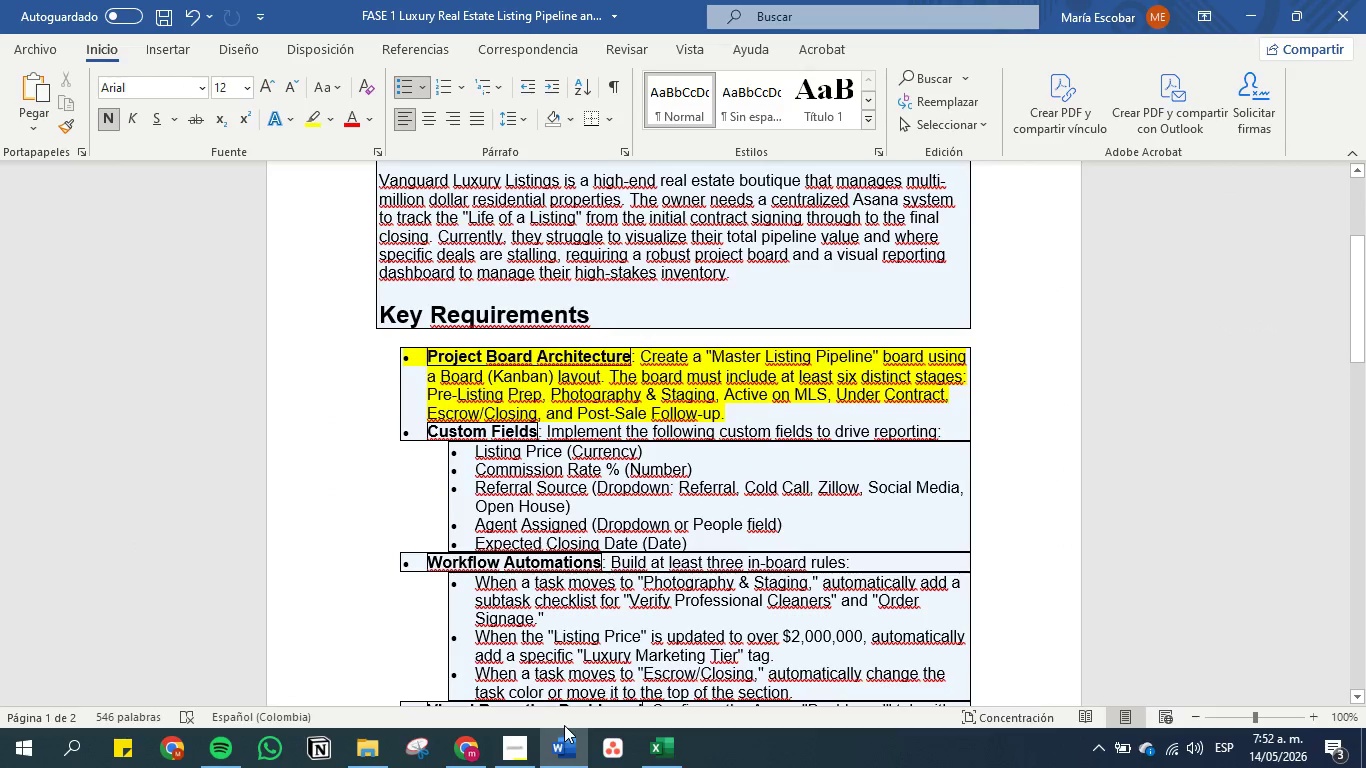 
left_click_drag(start_coordinate=[1137, 333], to_coordinate=[756, 328])
 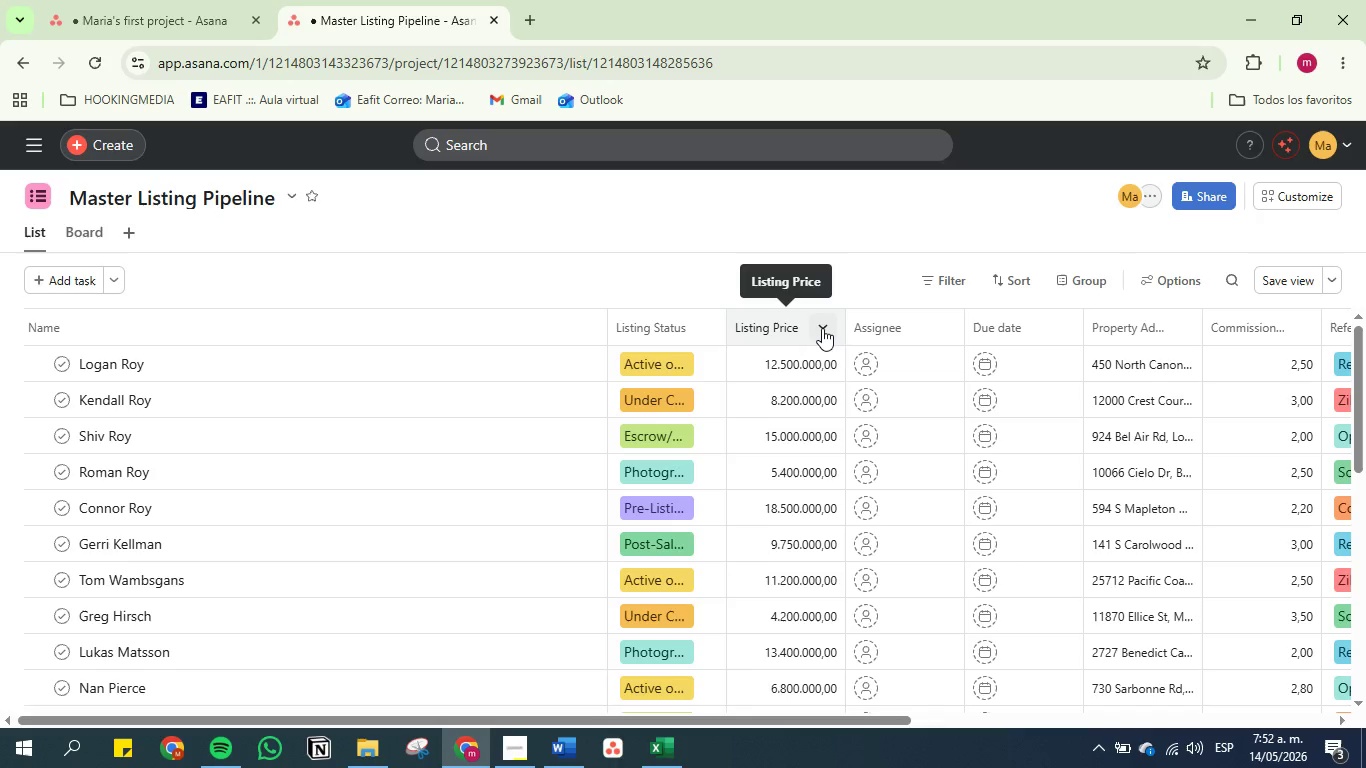 
left_click([822, 327])
 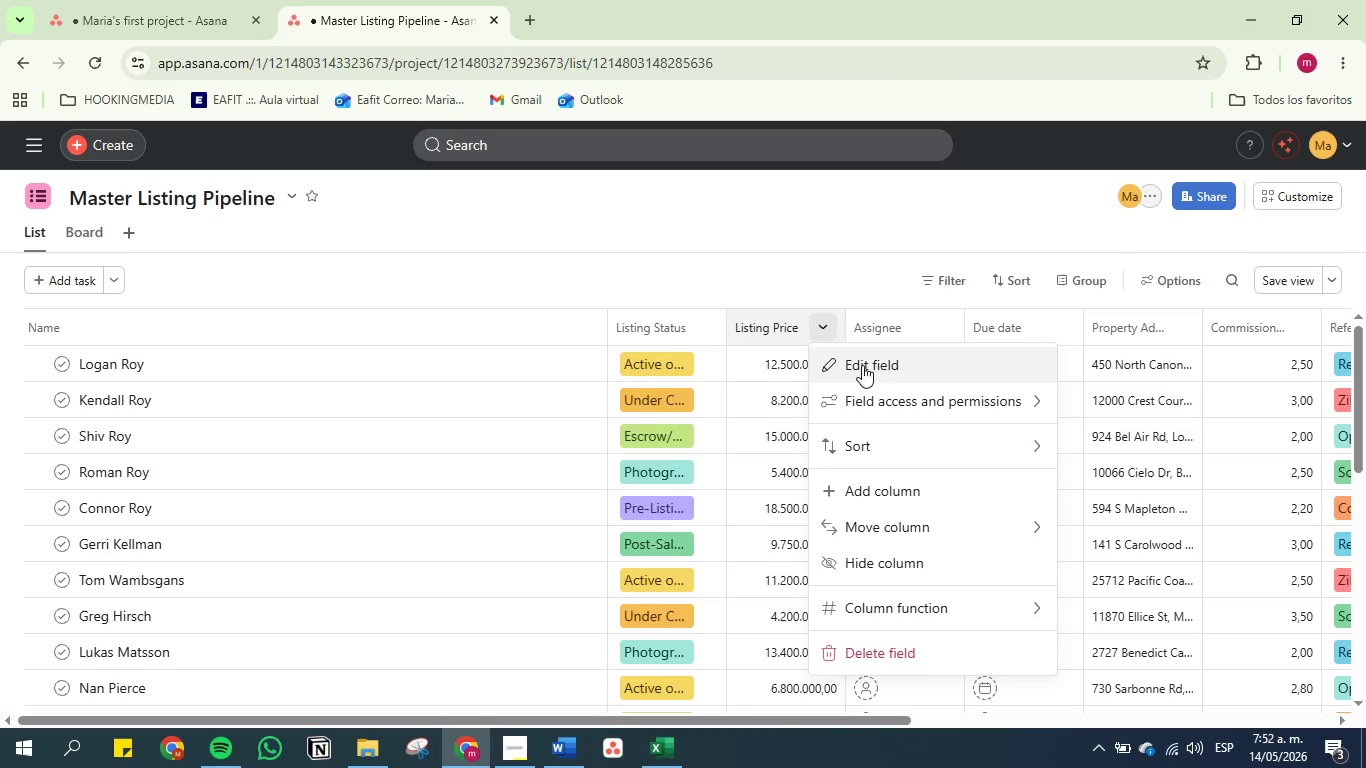 
left_click([862, 365])
 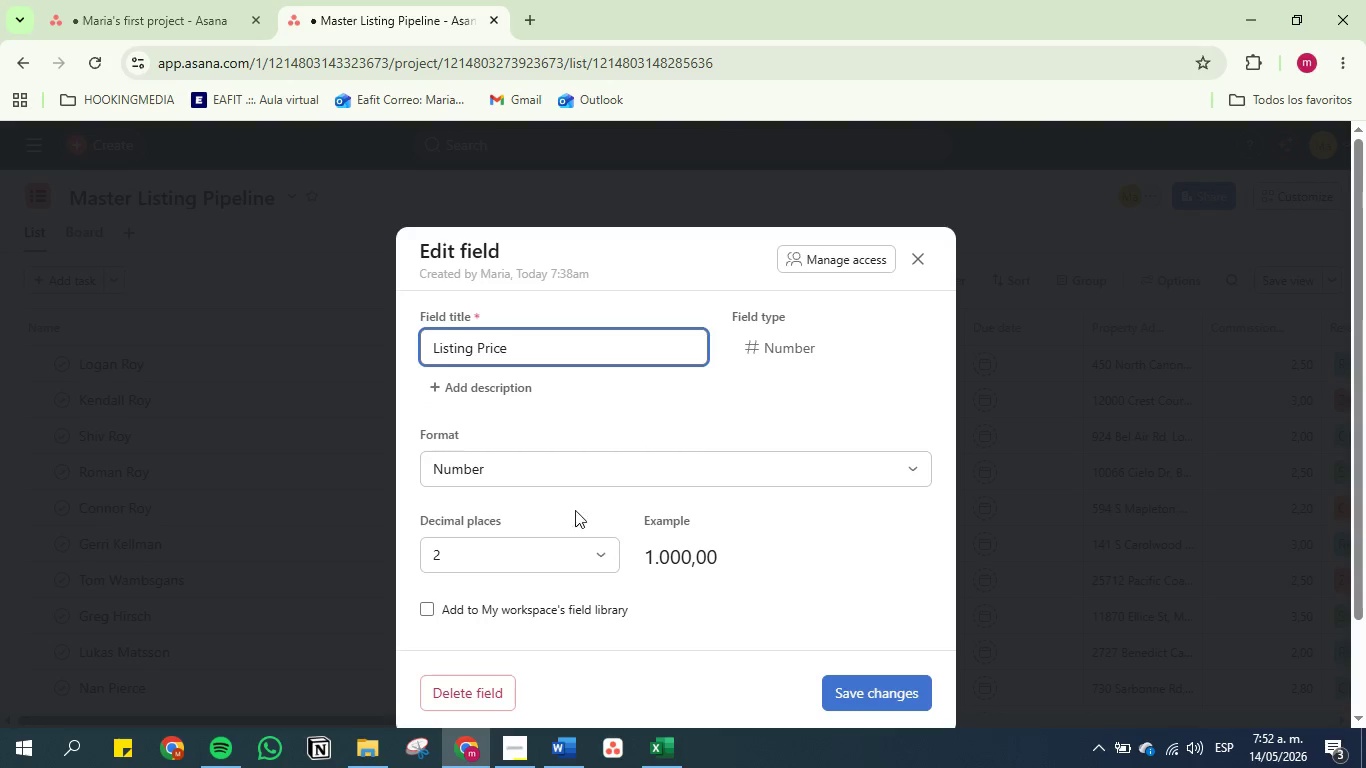 
left_click([607, 560])
 